 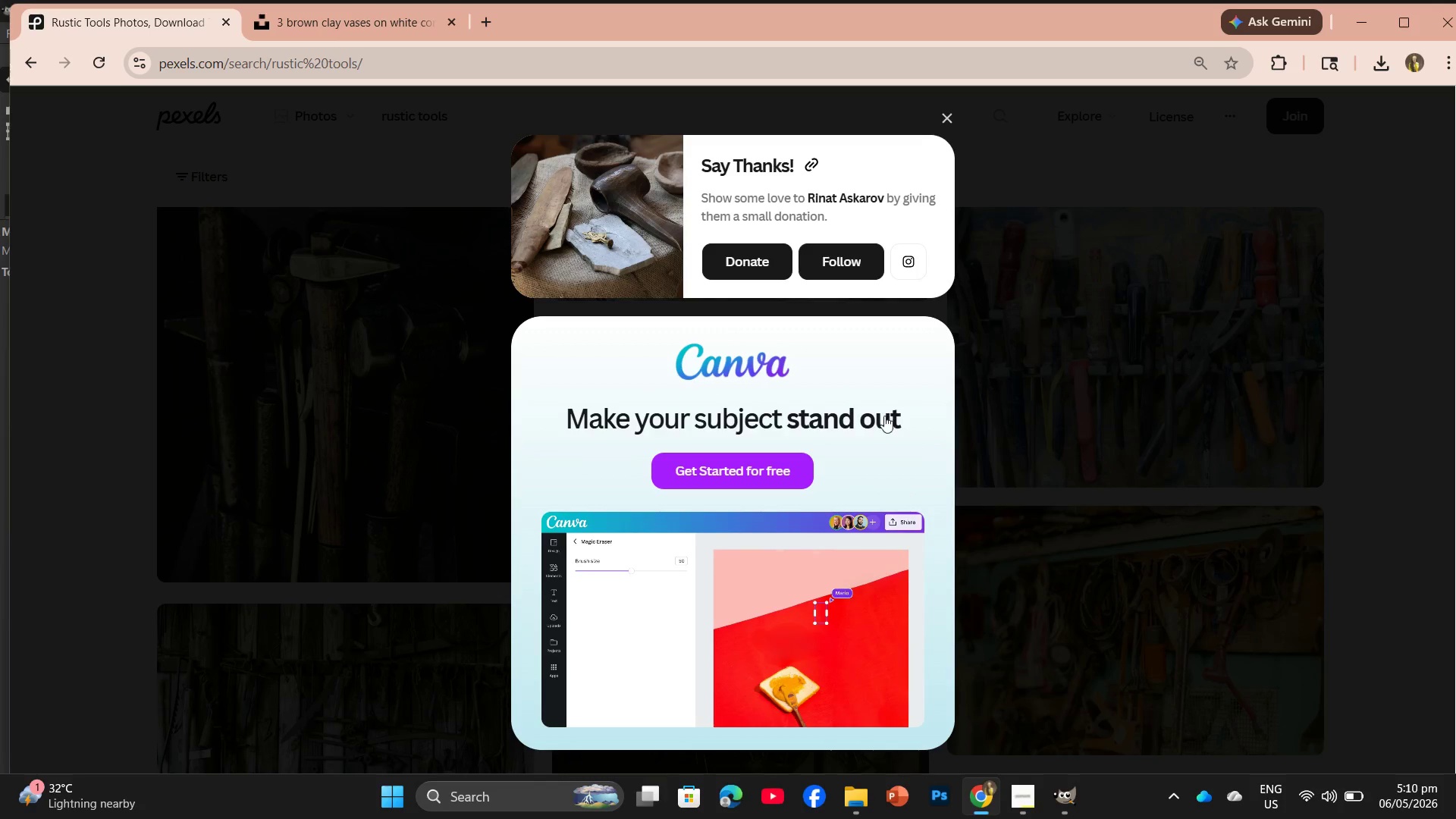 
left_click([952, 119])
 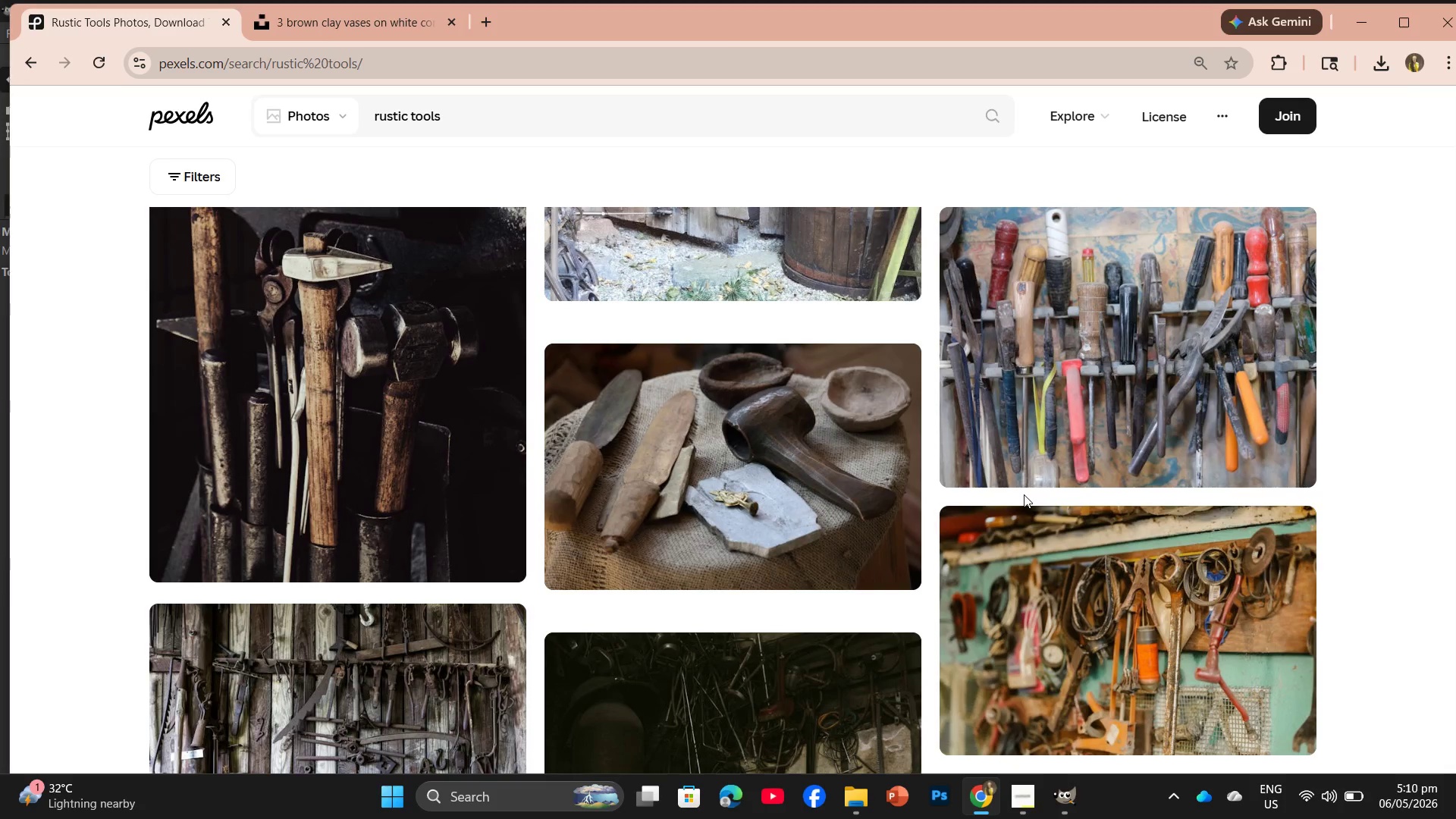 
wait(21.66)
 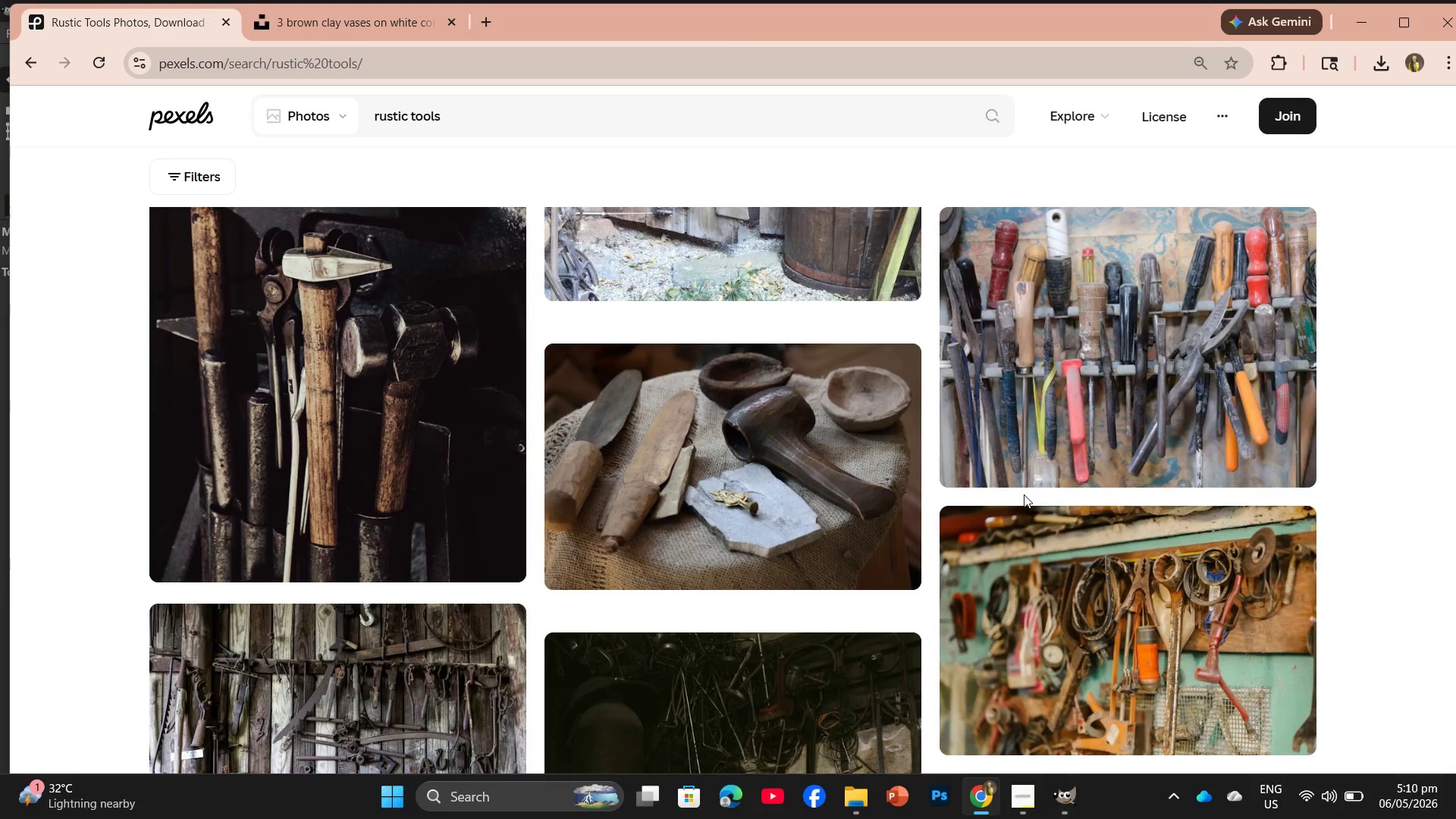 
scroll: coordinate [967, 546], scroll_direction: down, amount: 9.0
 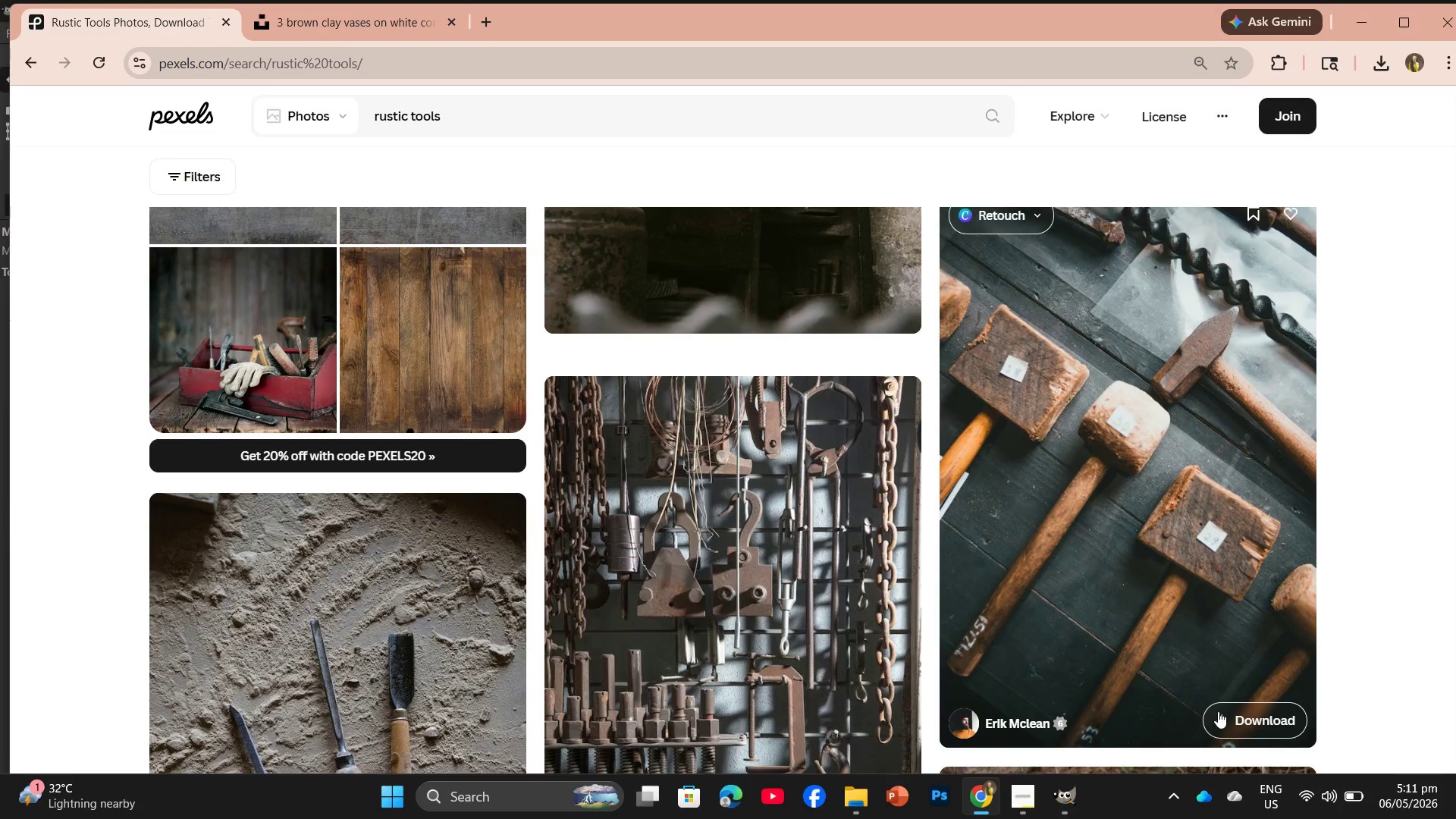 
left_click([1232, 720])
 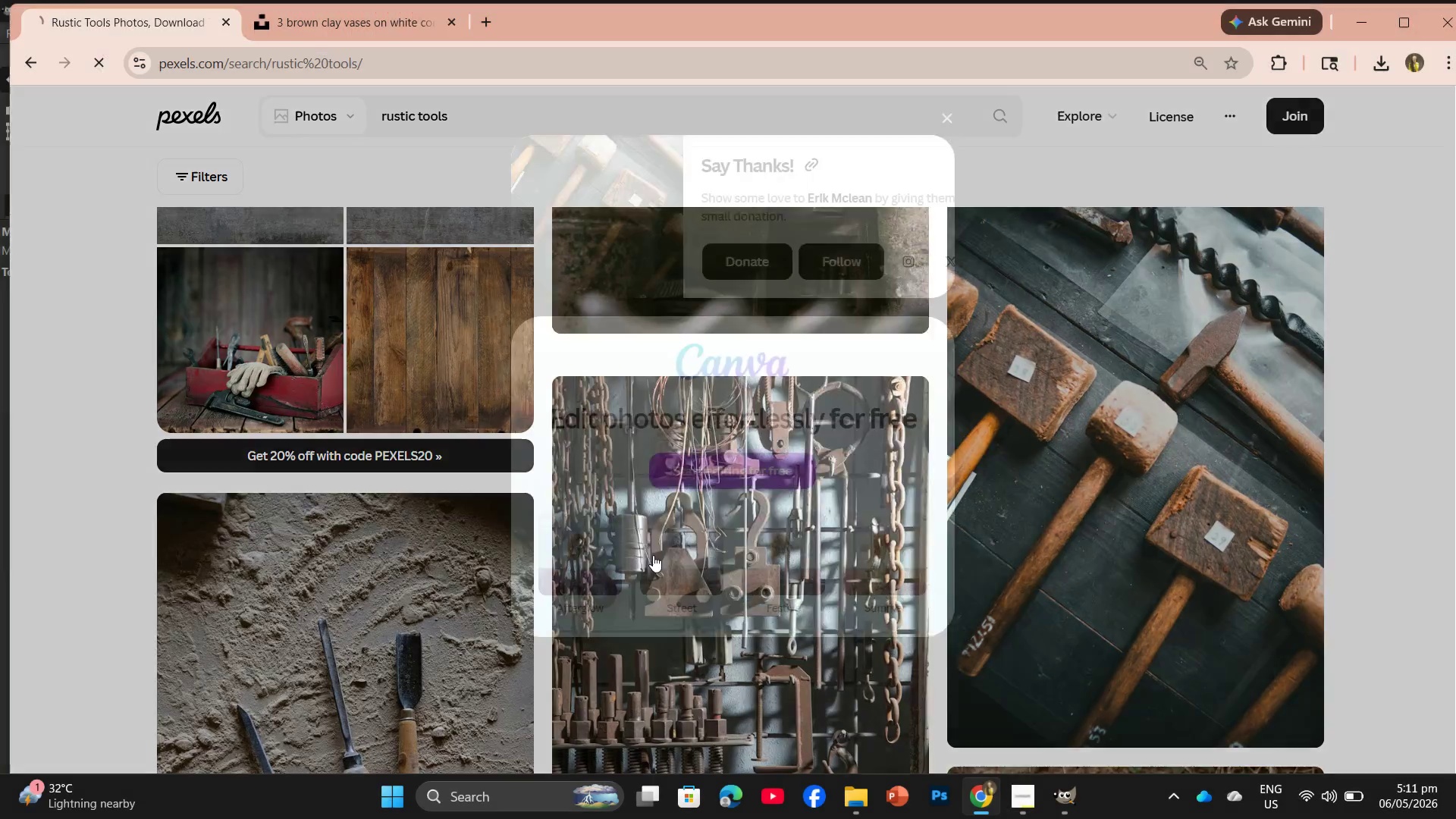 
scroll: coordinate [617, 542], scroll_direction: down, amount: 2.0
 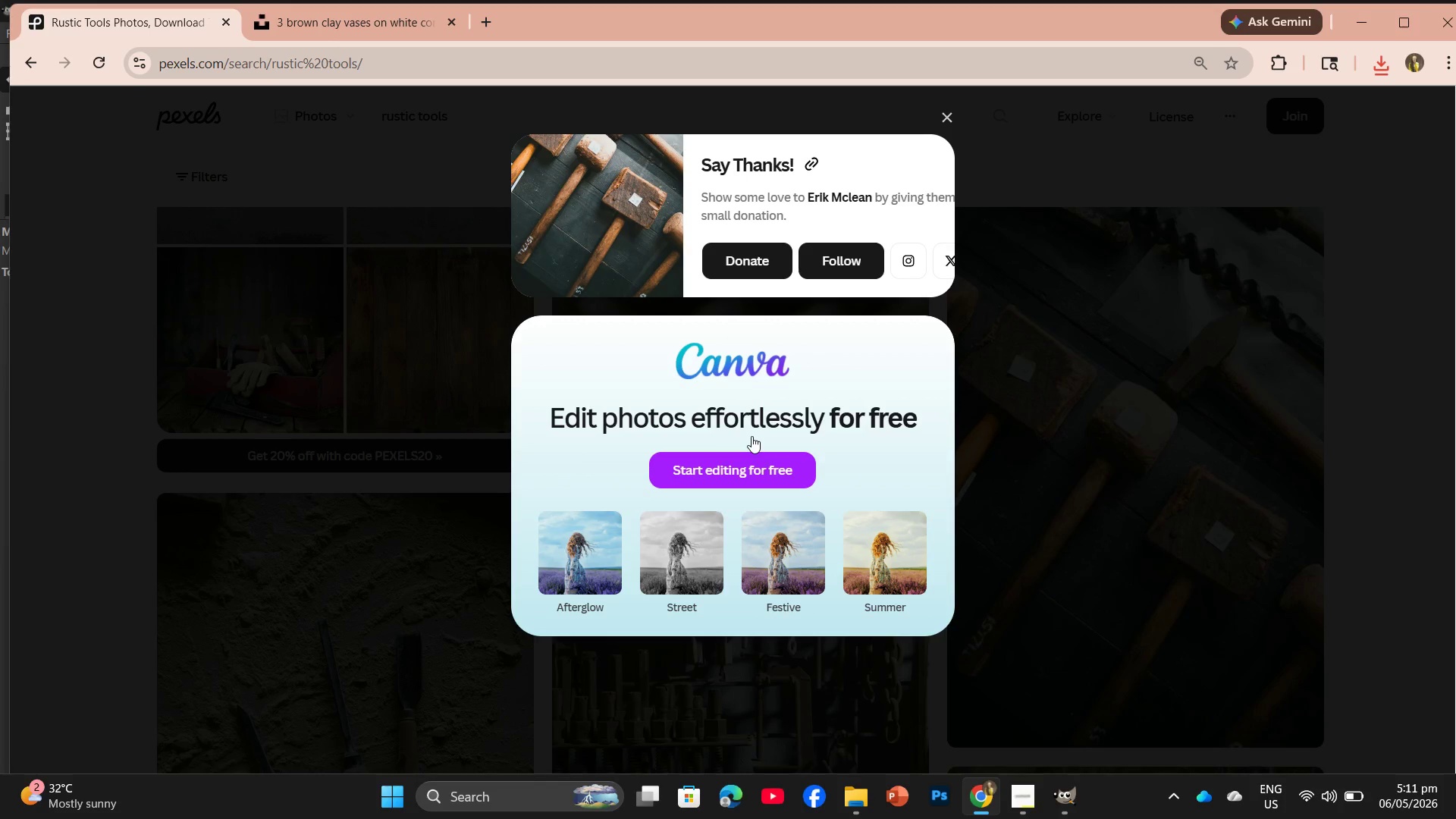 
wait(46.87)
 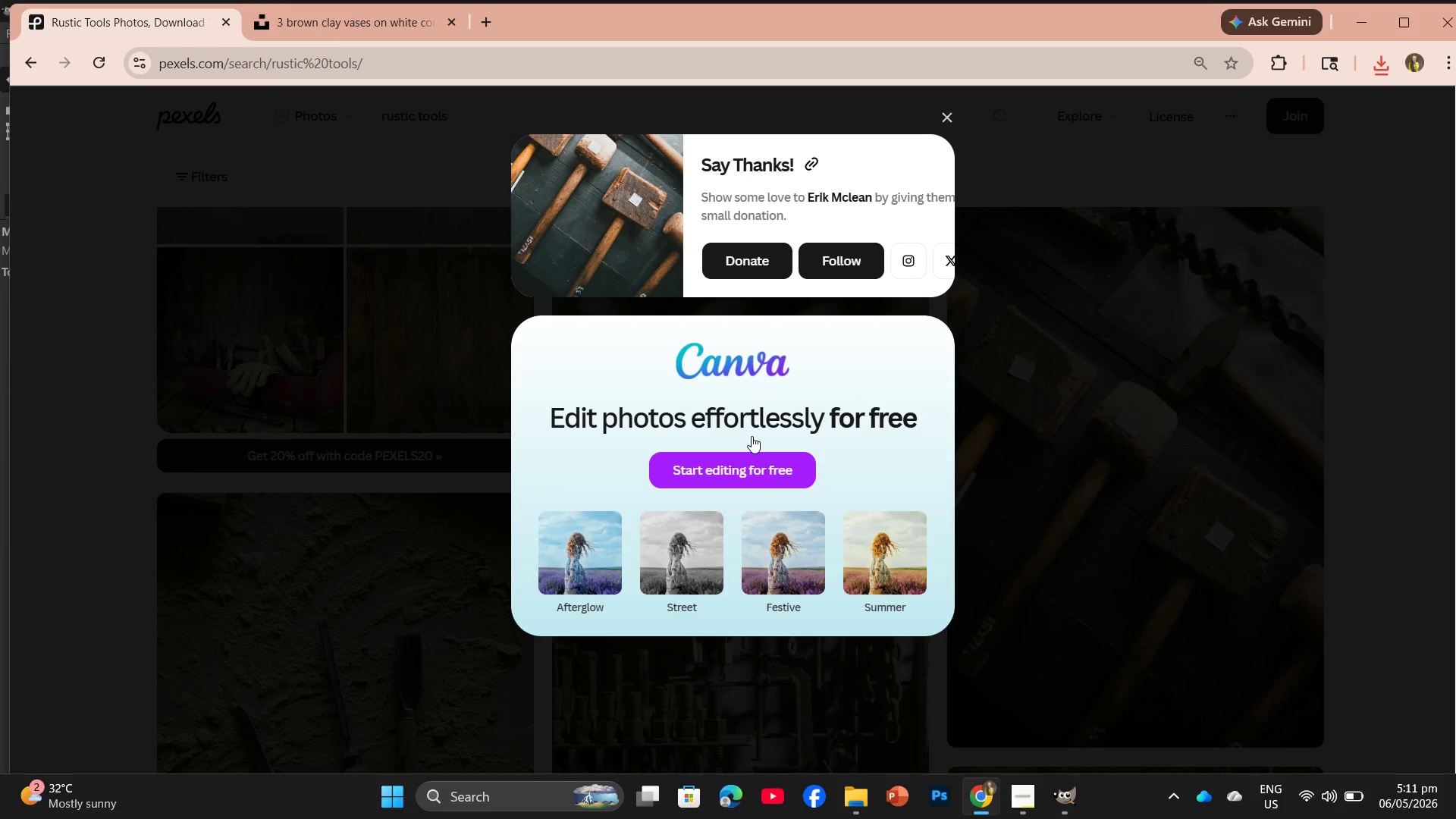 
left_click([944, 121])
 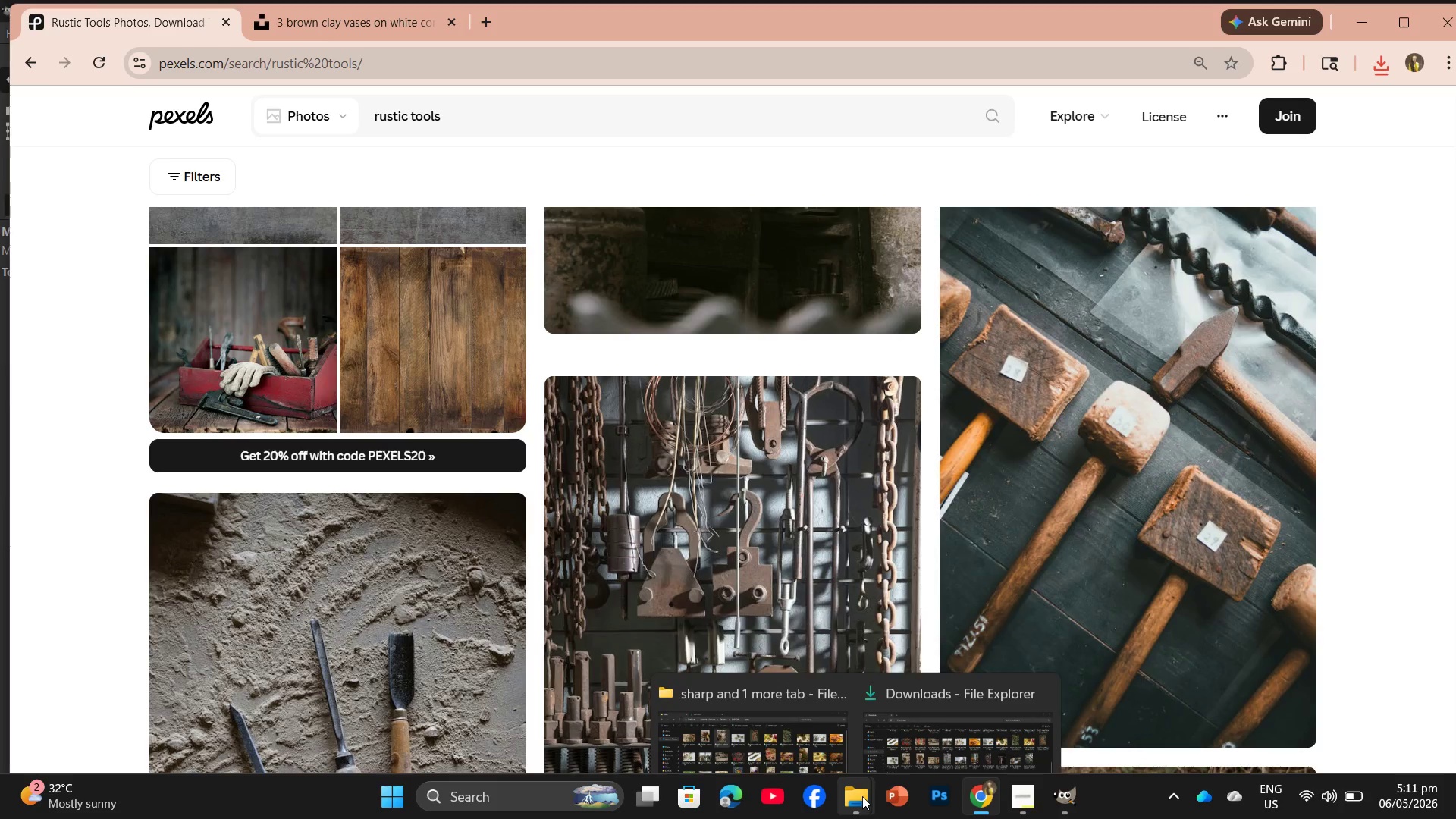 
left_click([904, 717])
 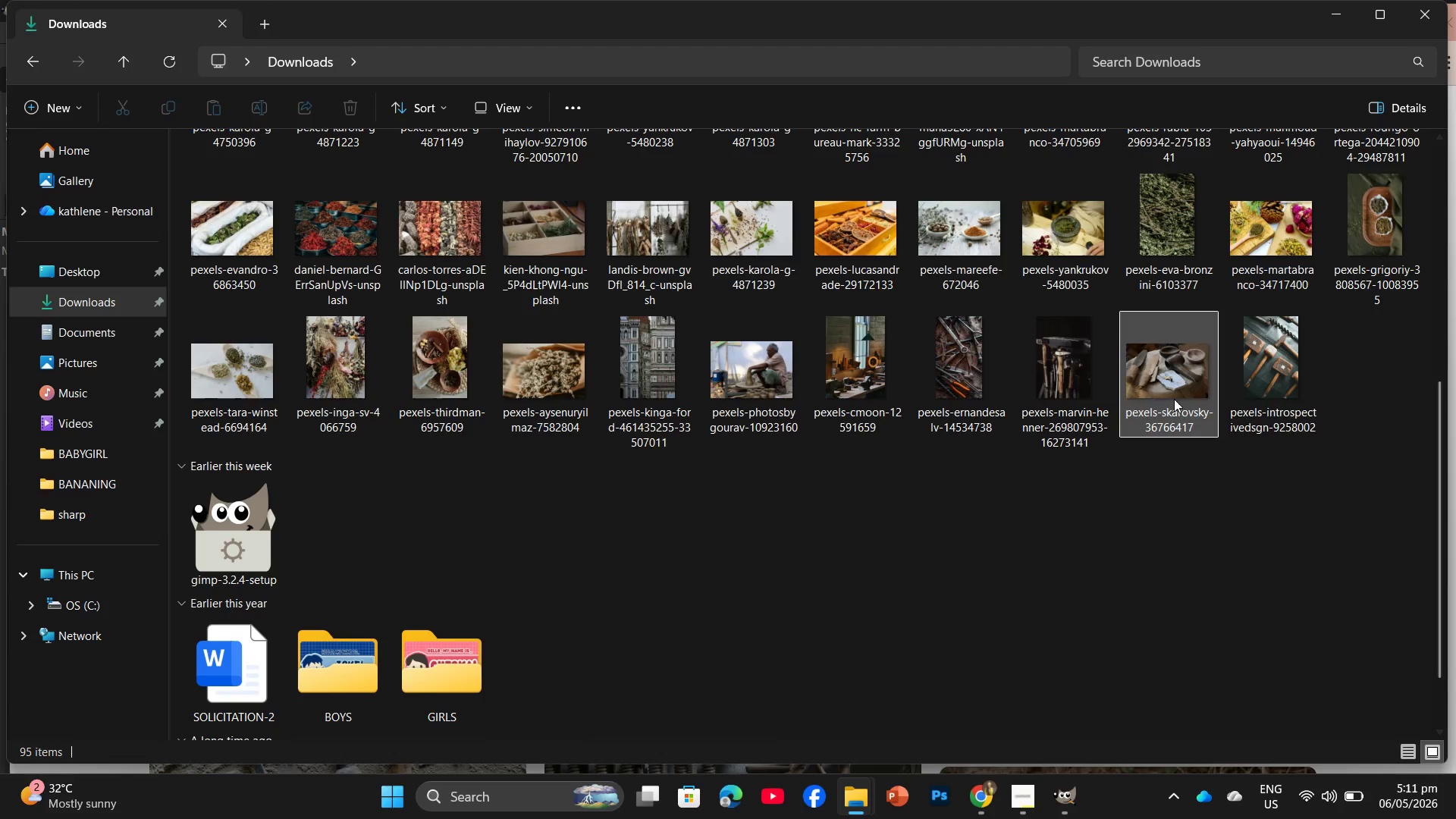 
left_click_drag(start_coordinate=[1263, 376], to_coordinate=[446, 55])
 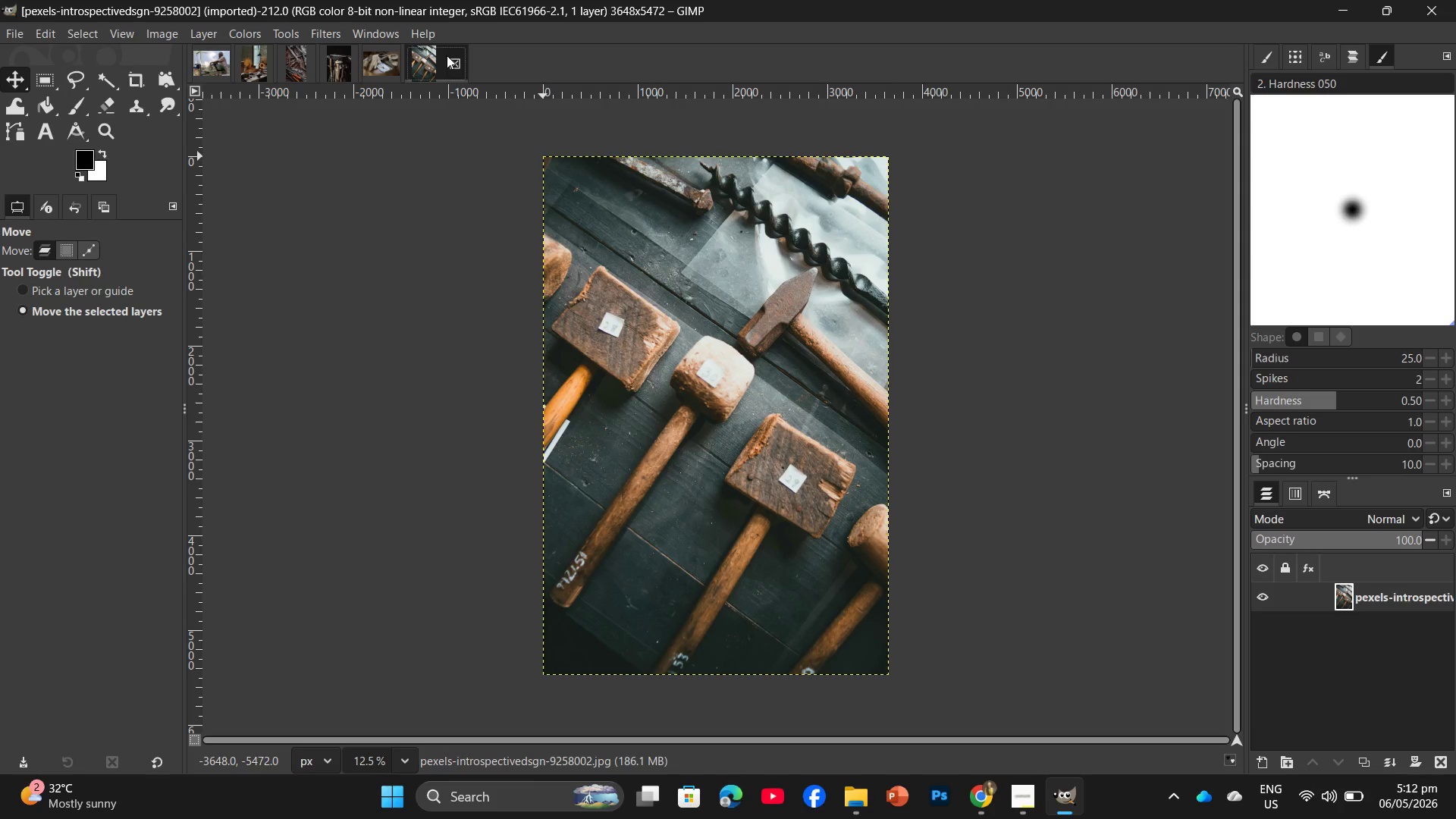 
wait(26.02)
 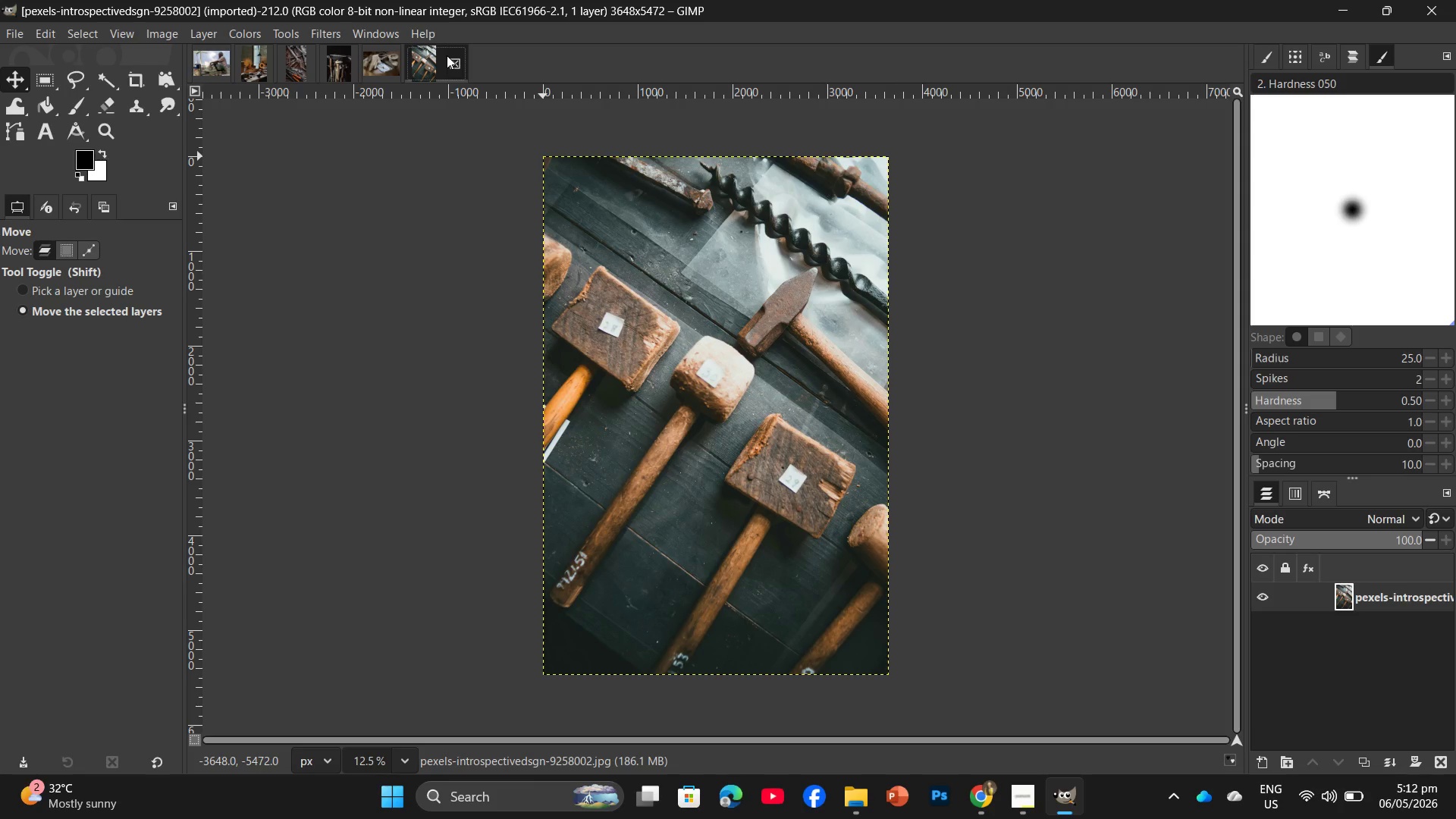 
left_click([1054, 806])
 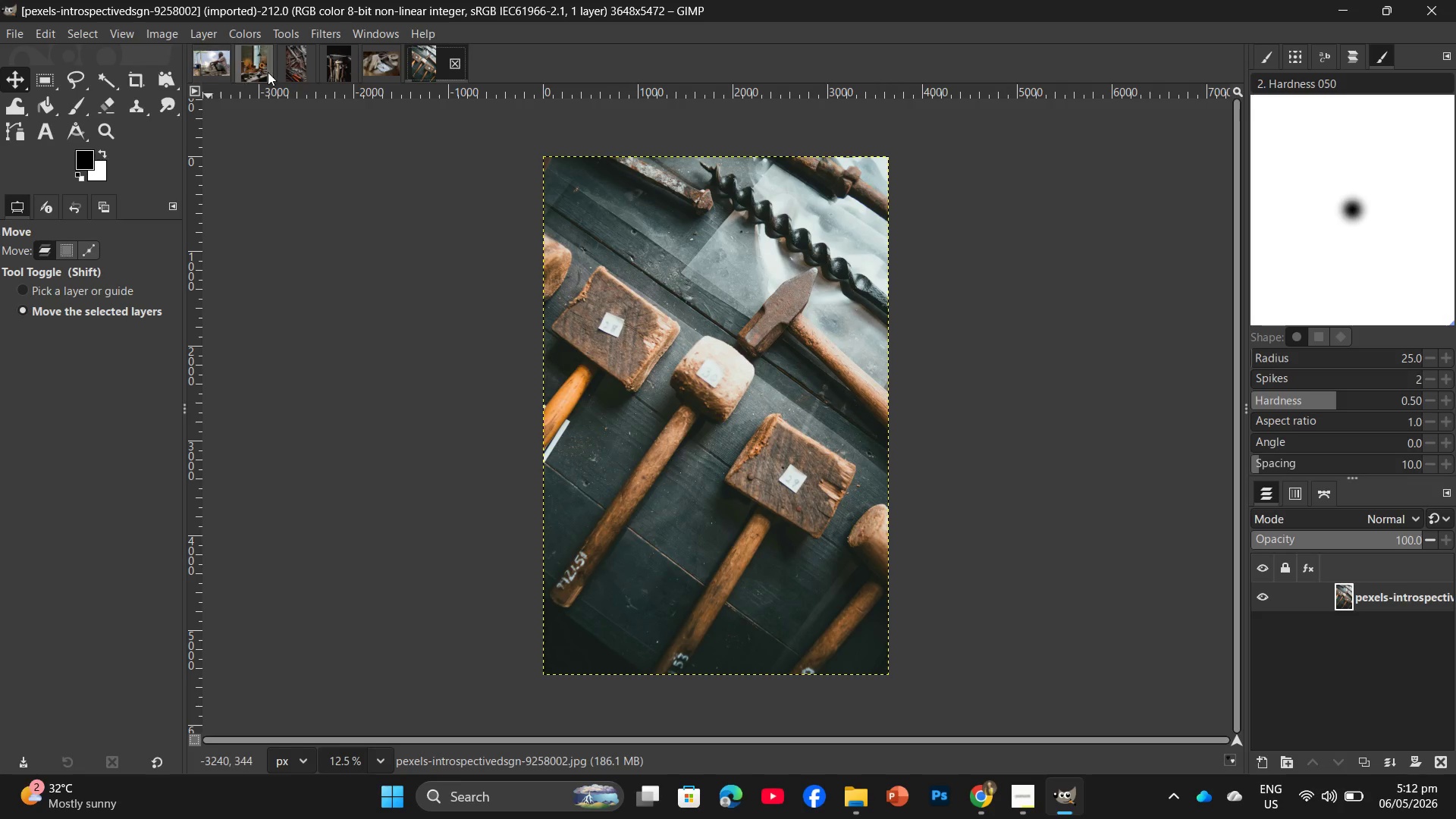 
left_click([322, 35])
 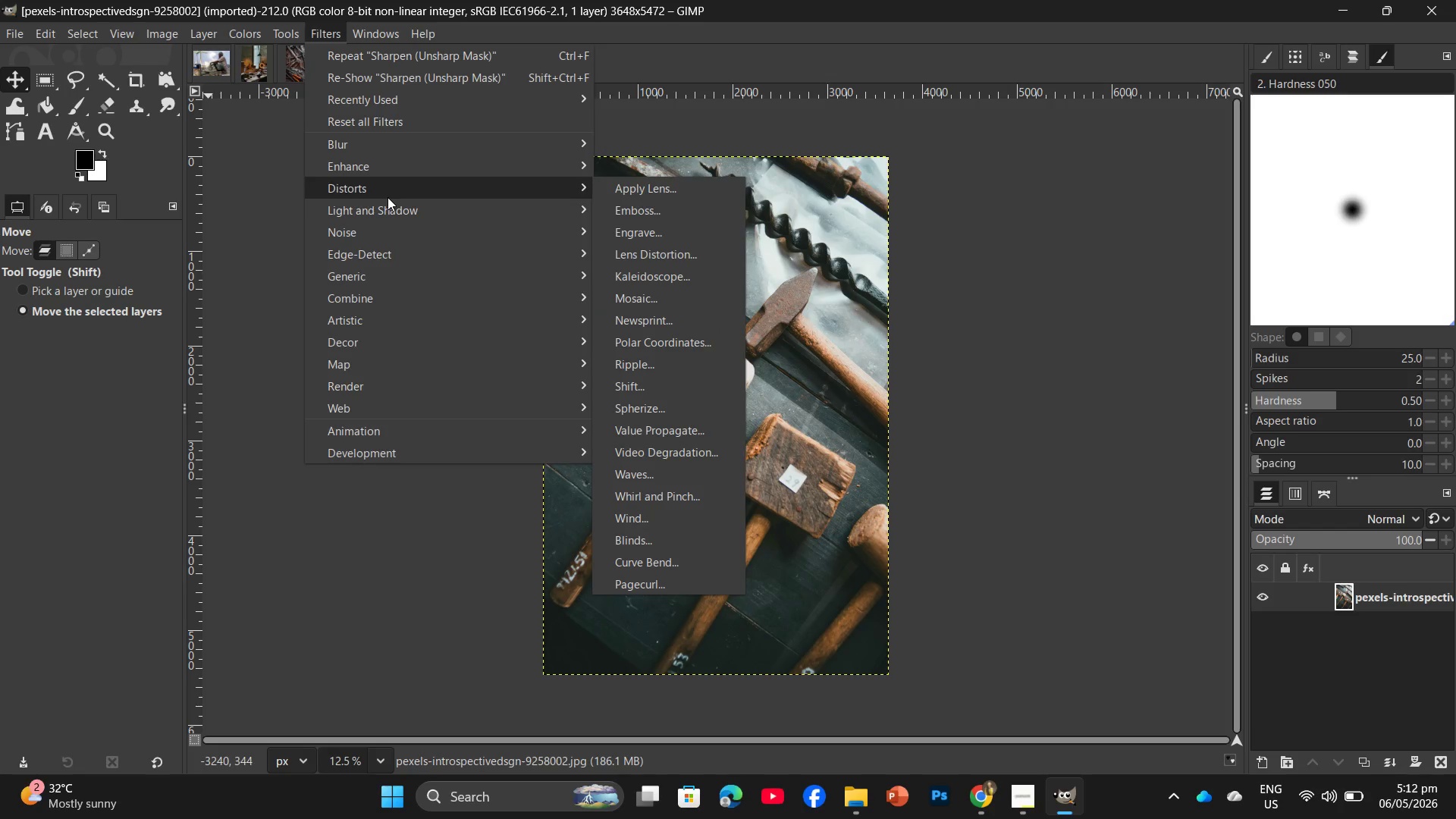 
left_click([395, 174])
 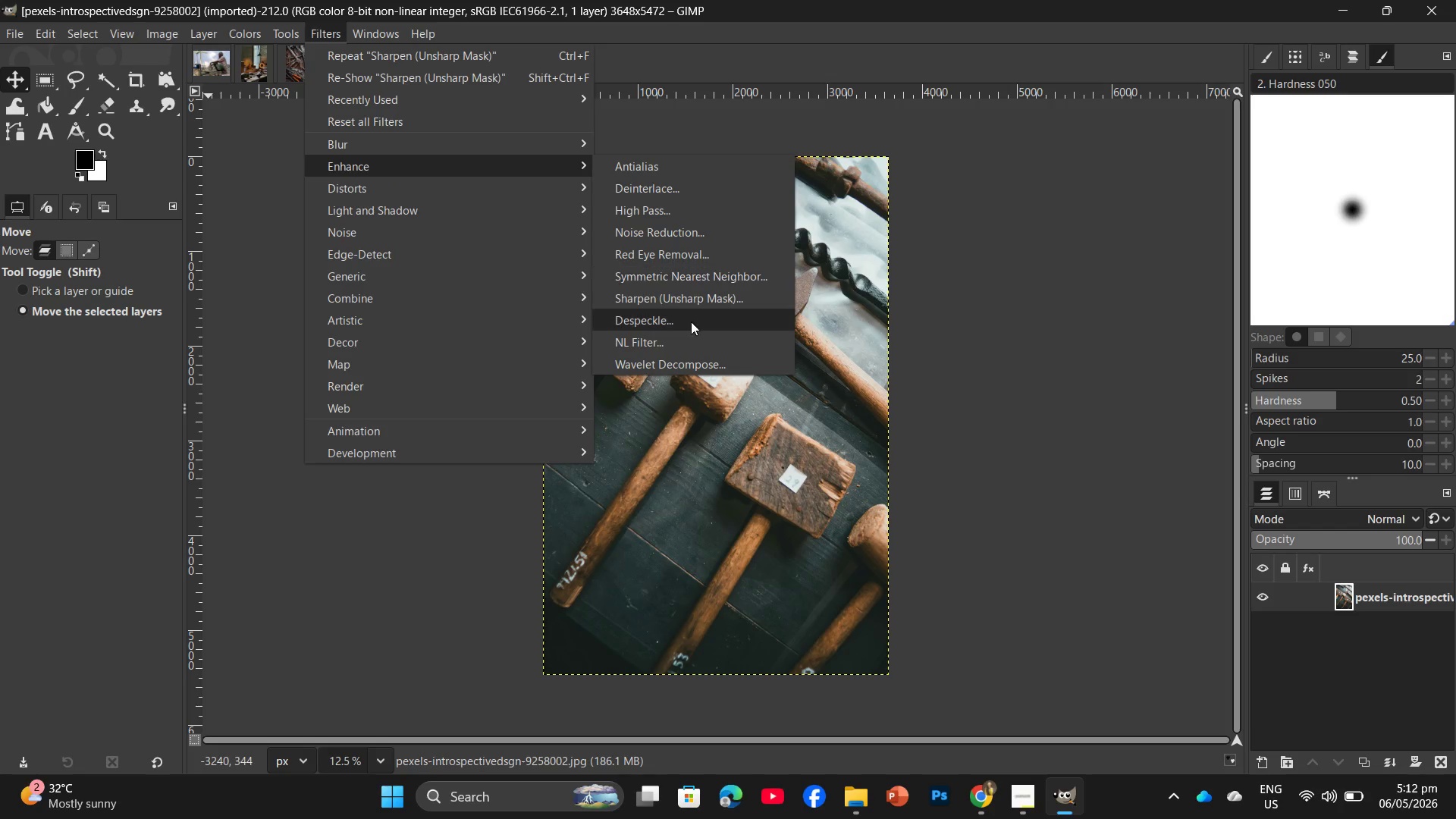 
left_click([697, 297])
 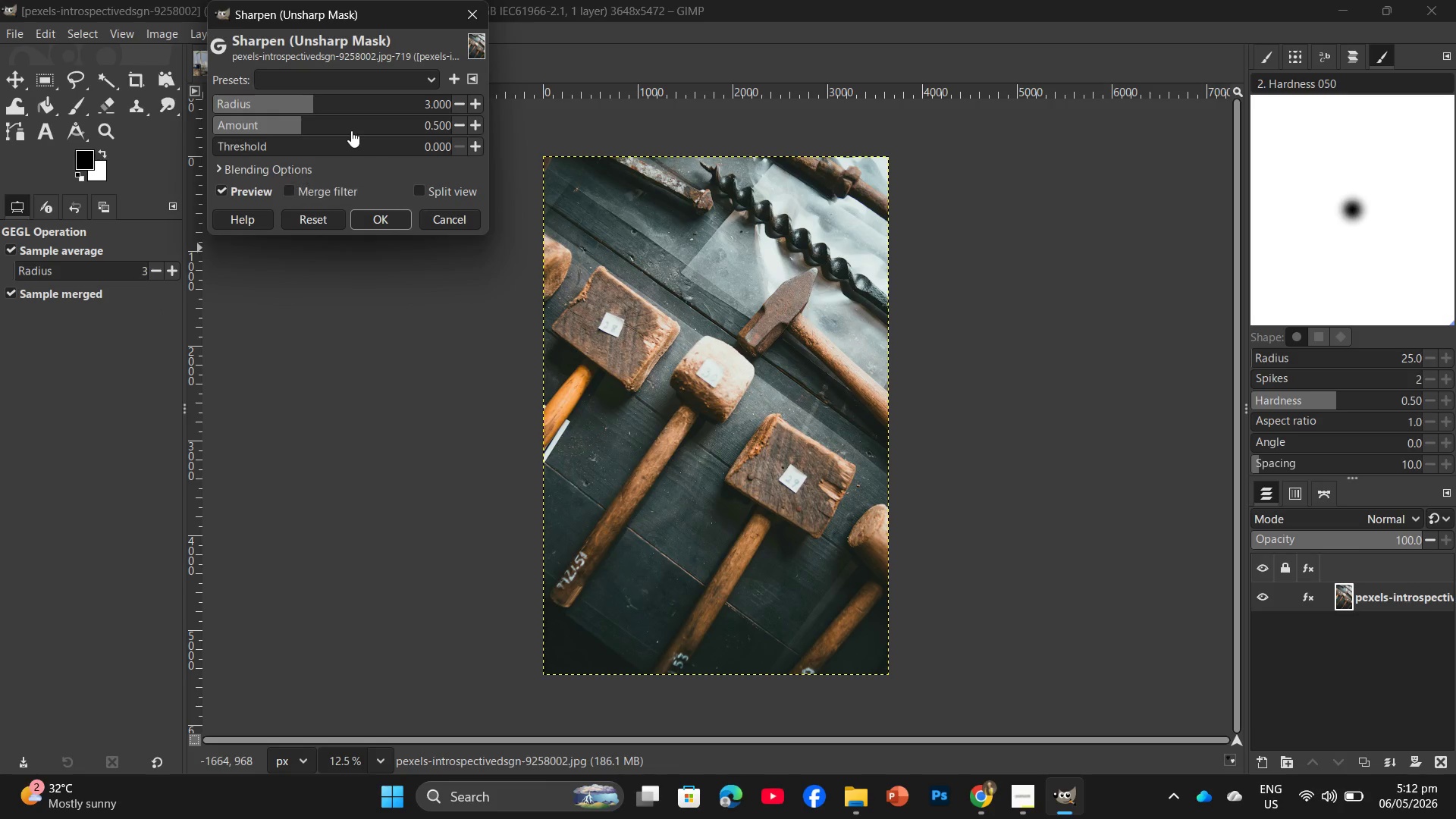 
left_click([335, 127])
 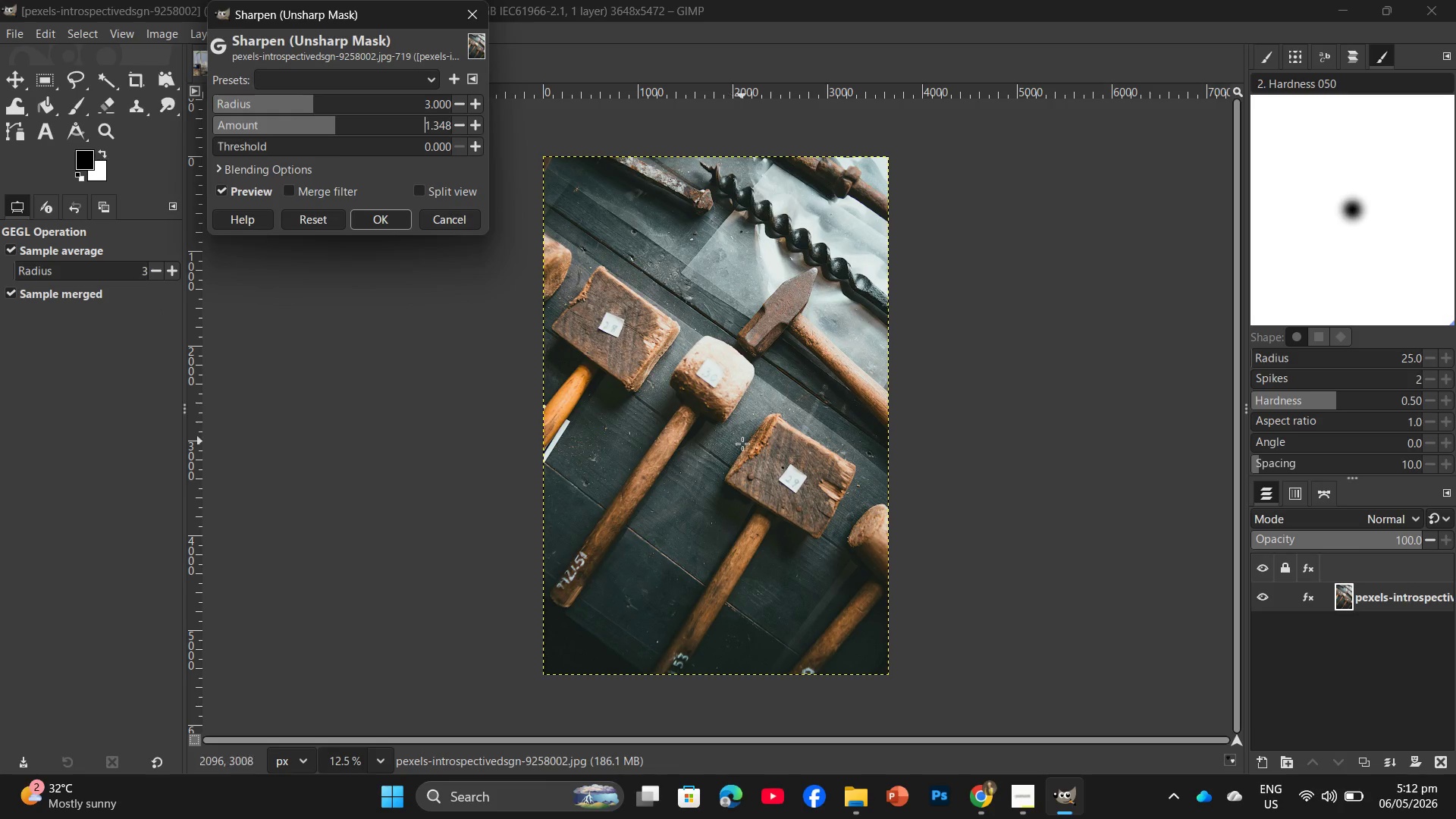 
hold_key(key=ControlLeft, duration=1.02)
scroll: coordinate [757, 429], scroll_direction: up, amount: 5.0
 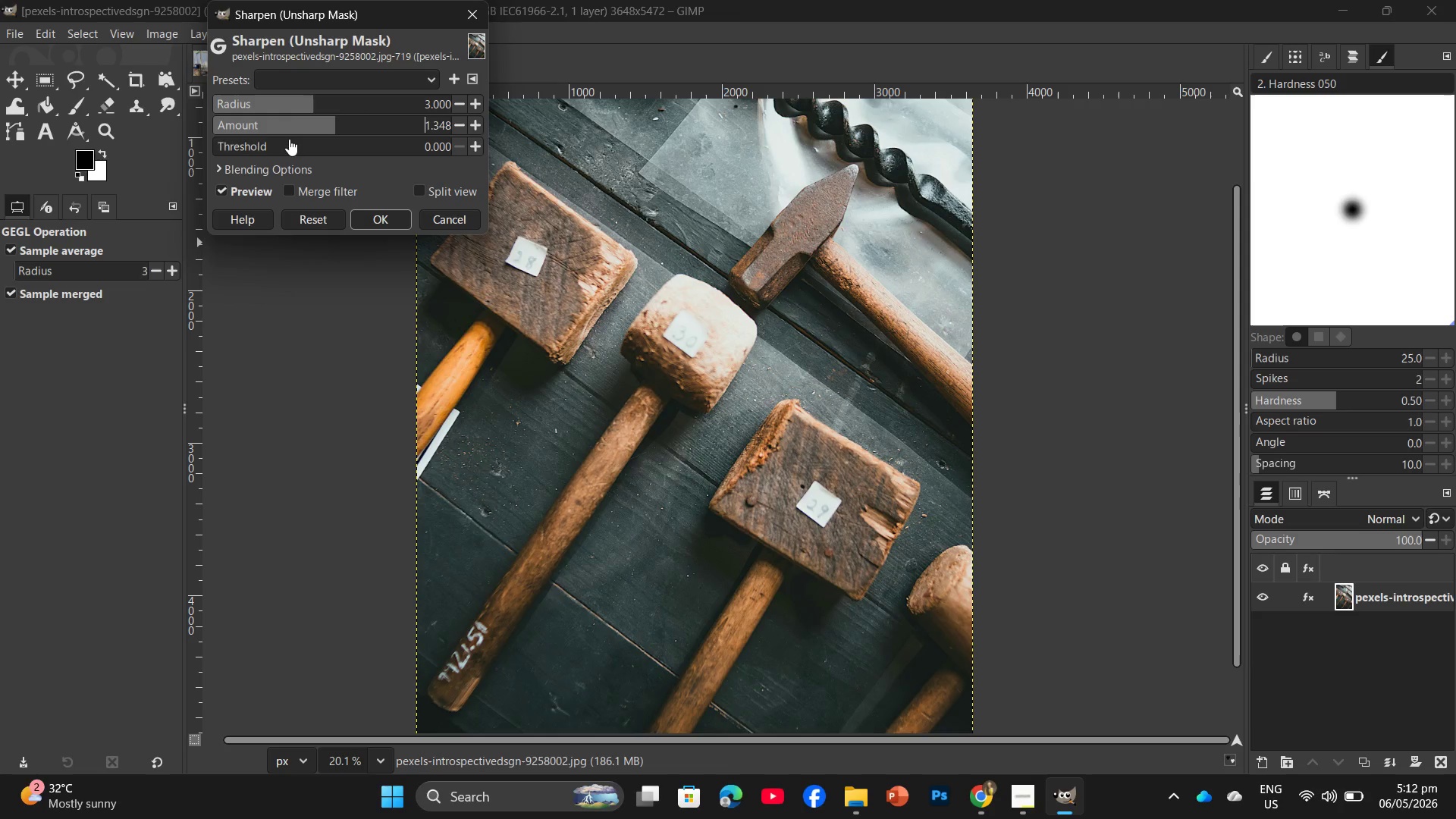 
left_click([272, 147])
 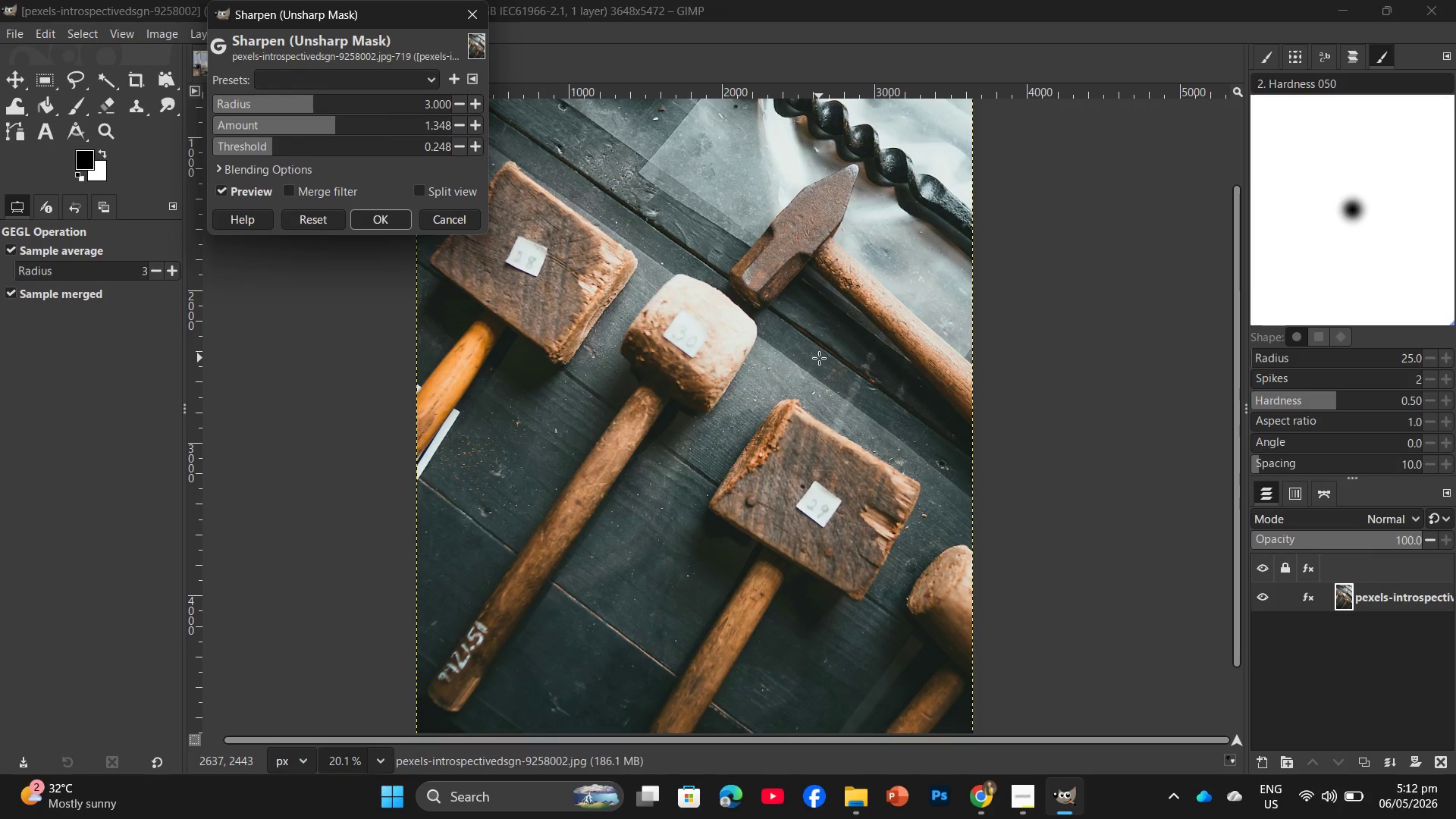 
hold_key(key=ControlLeft, duration=0.64)
scroll: coordinate [854, 367], scroll_direction: up, amount: 2.0
 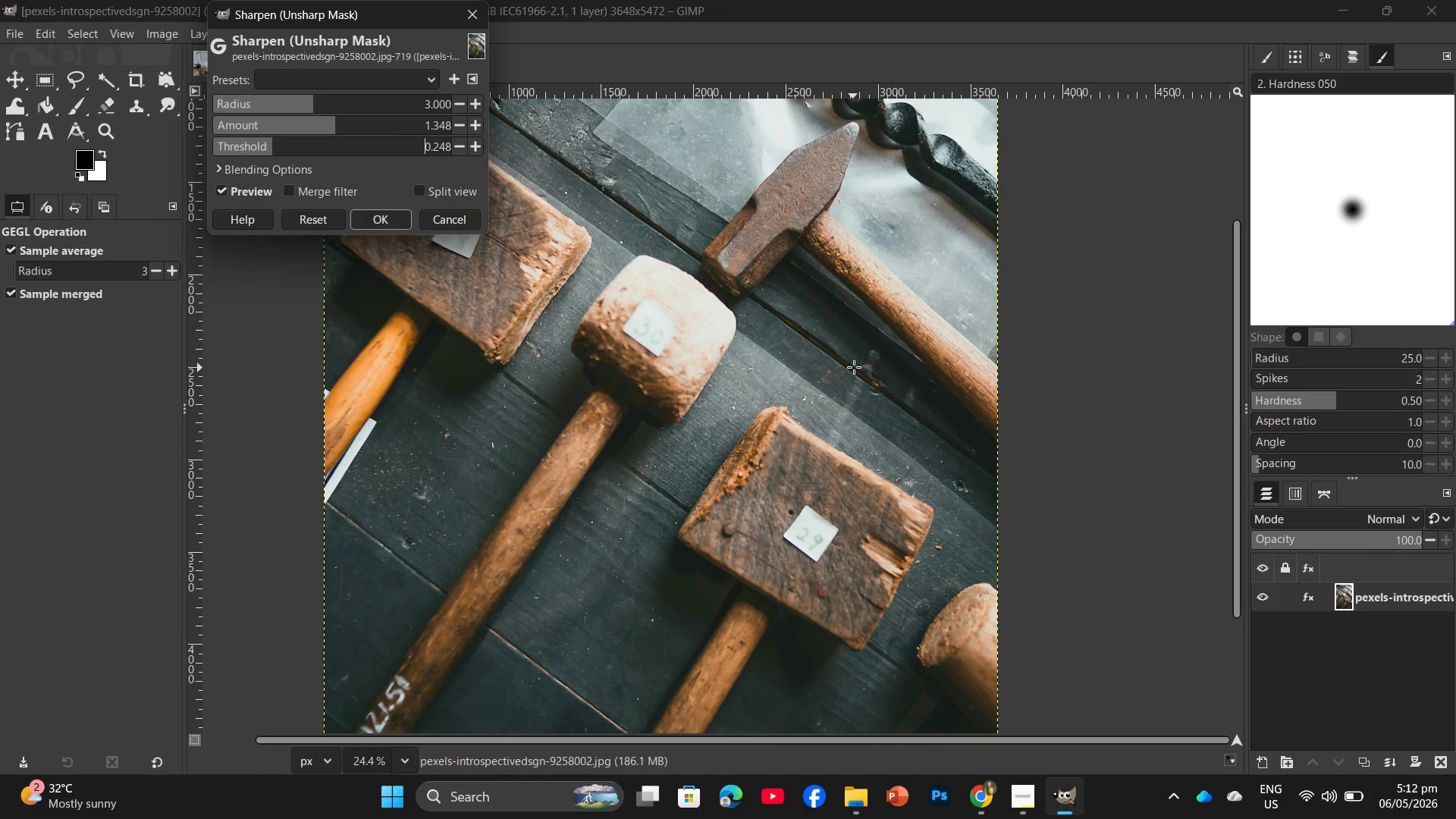 
hold_key(key=ControlLeft, duration=0.98)
scroll: coordinate [854, 367], scroll_direction: down, amount: 7.0
 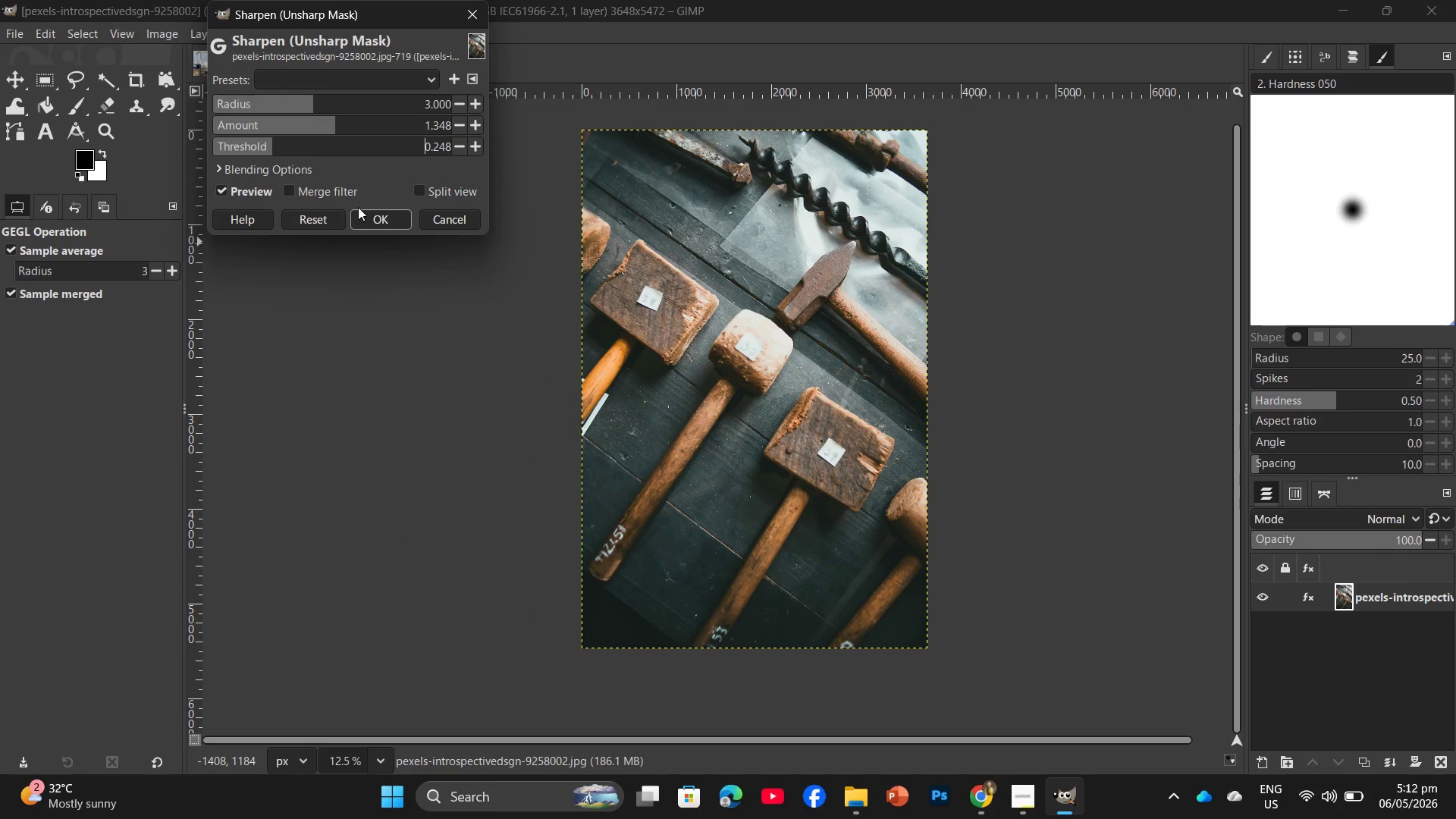 
left_click([381, 226])
 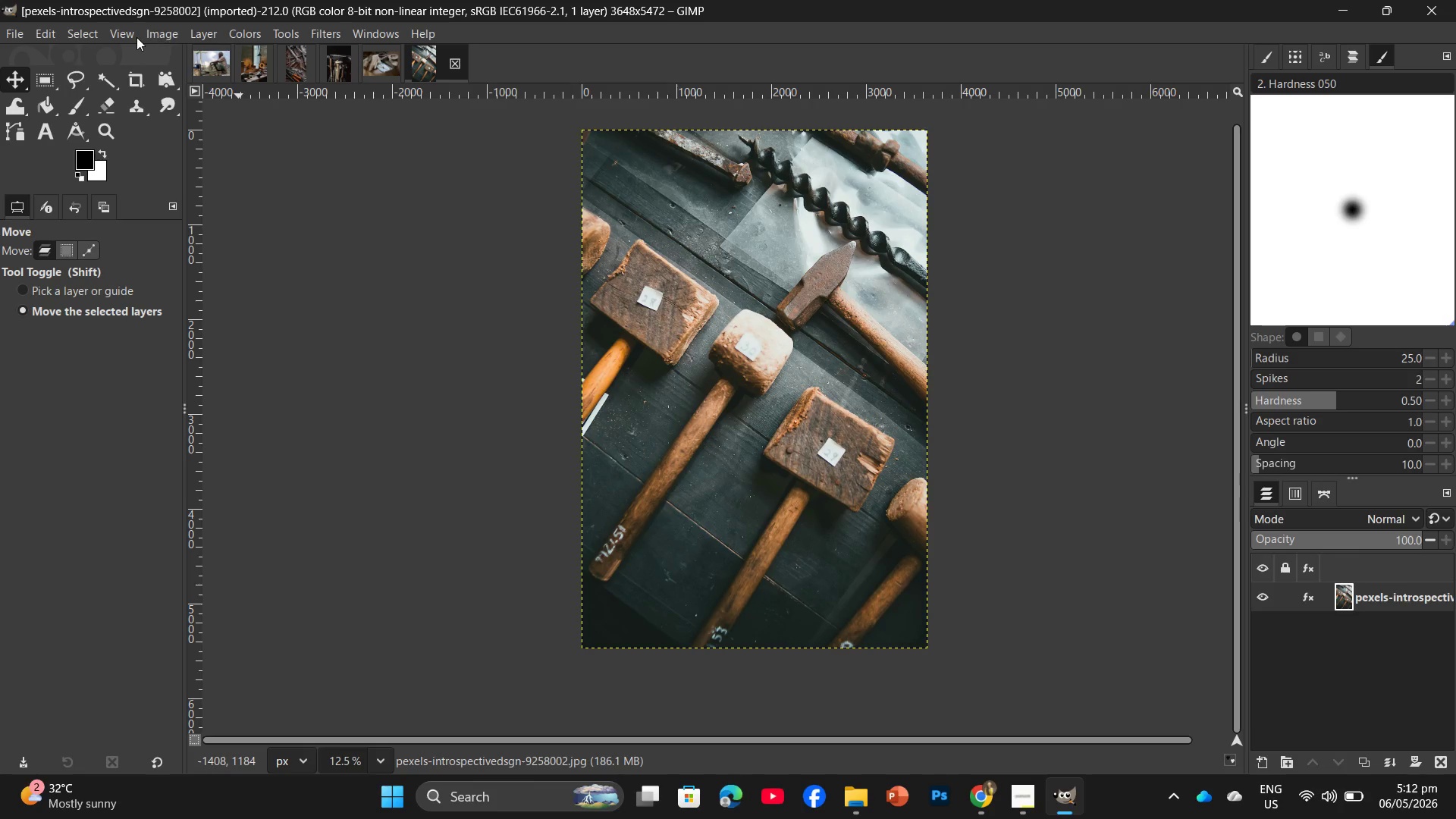 
left_click([161, 35])
 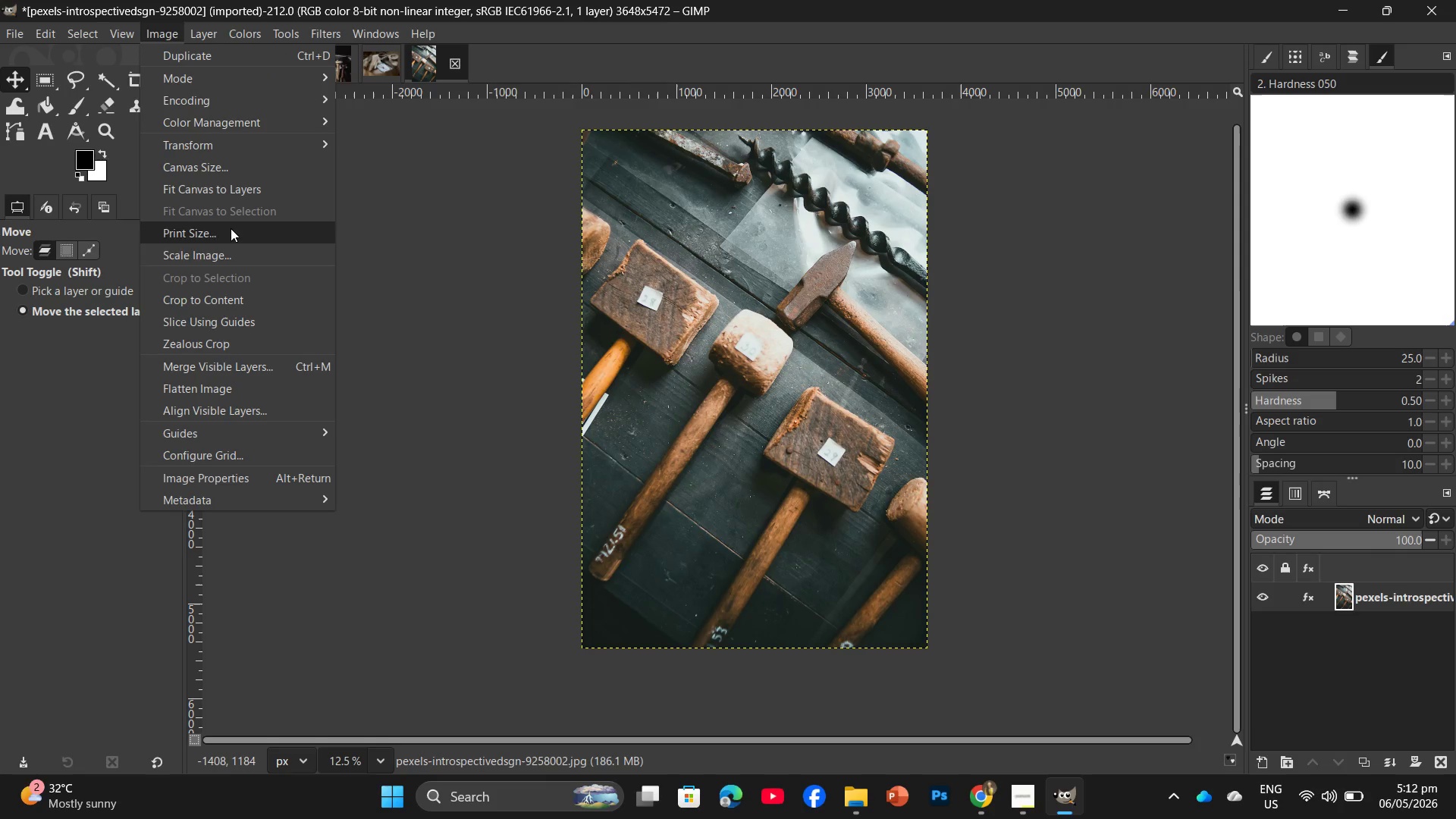 
left_click([228, 253])
 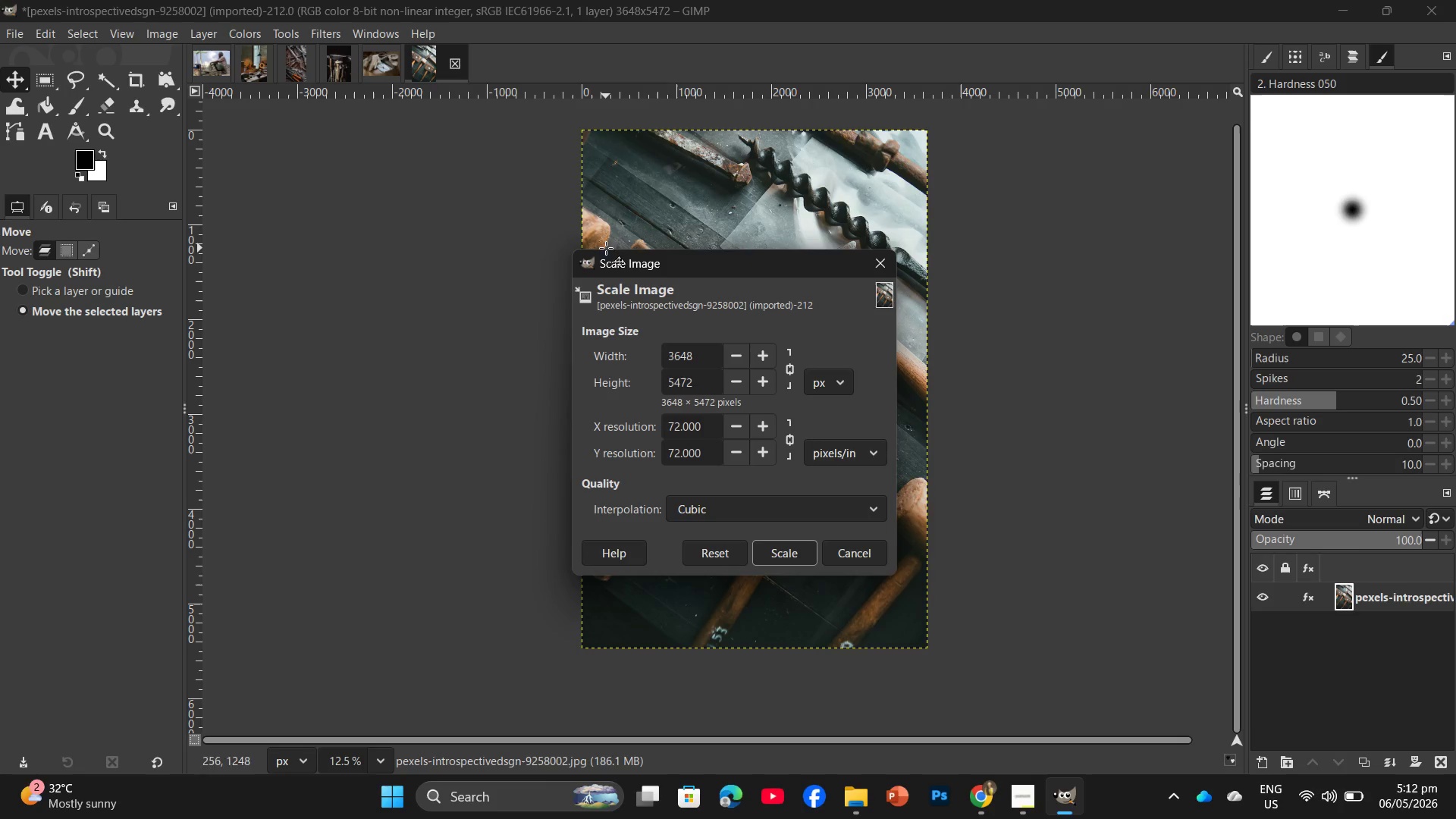 
left_click_drag(start_coordinate=[707, 368], to_coordinate=[634, 387])
 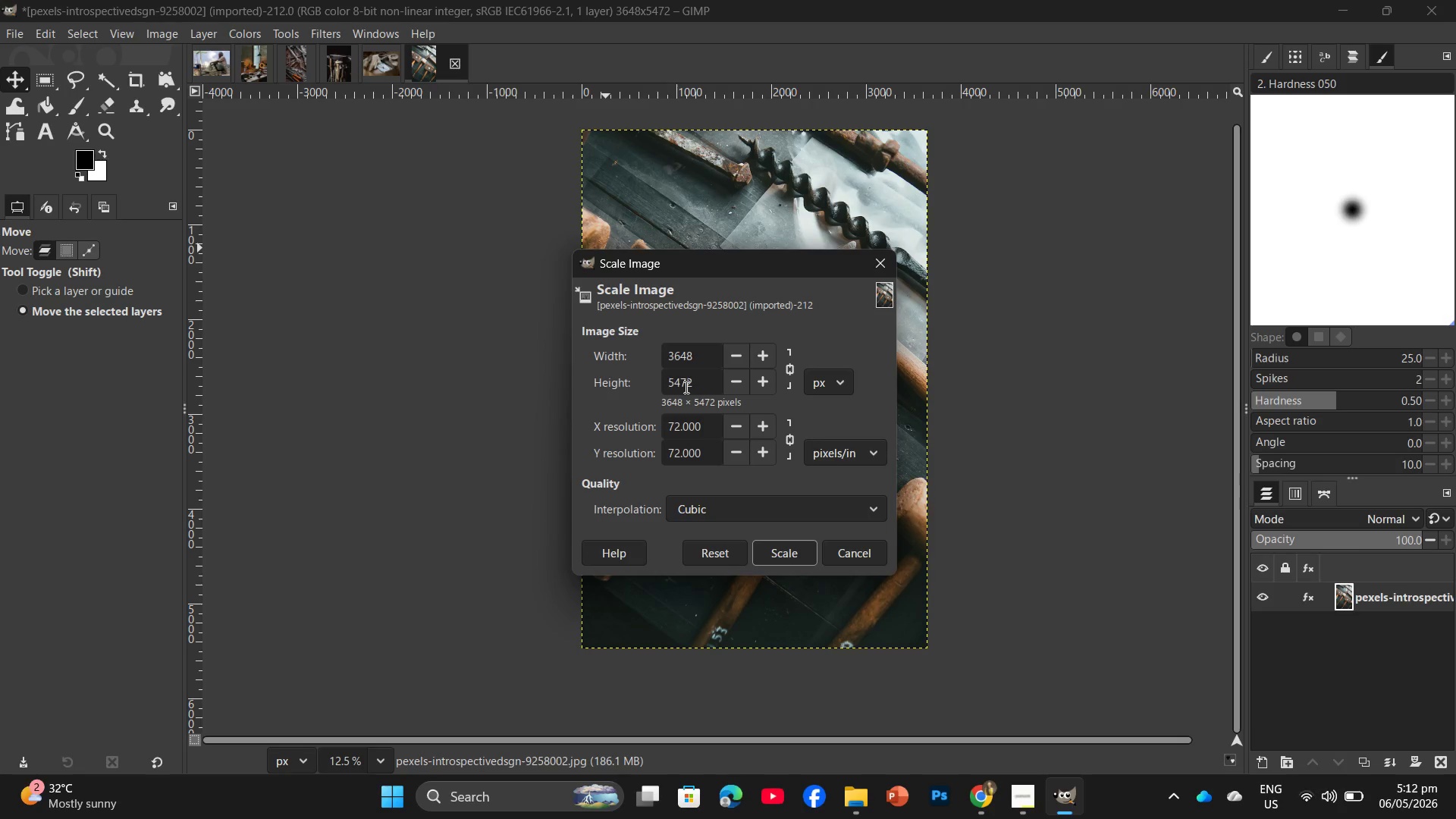 
left_click_drag(start_coordinate=[685, 387], to_coordinate=[629, 383])
 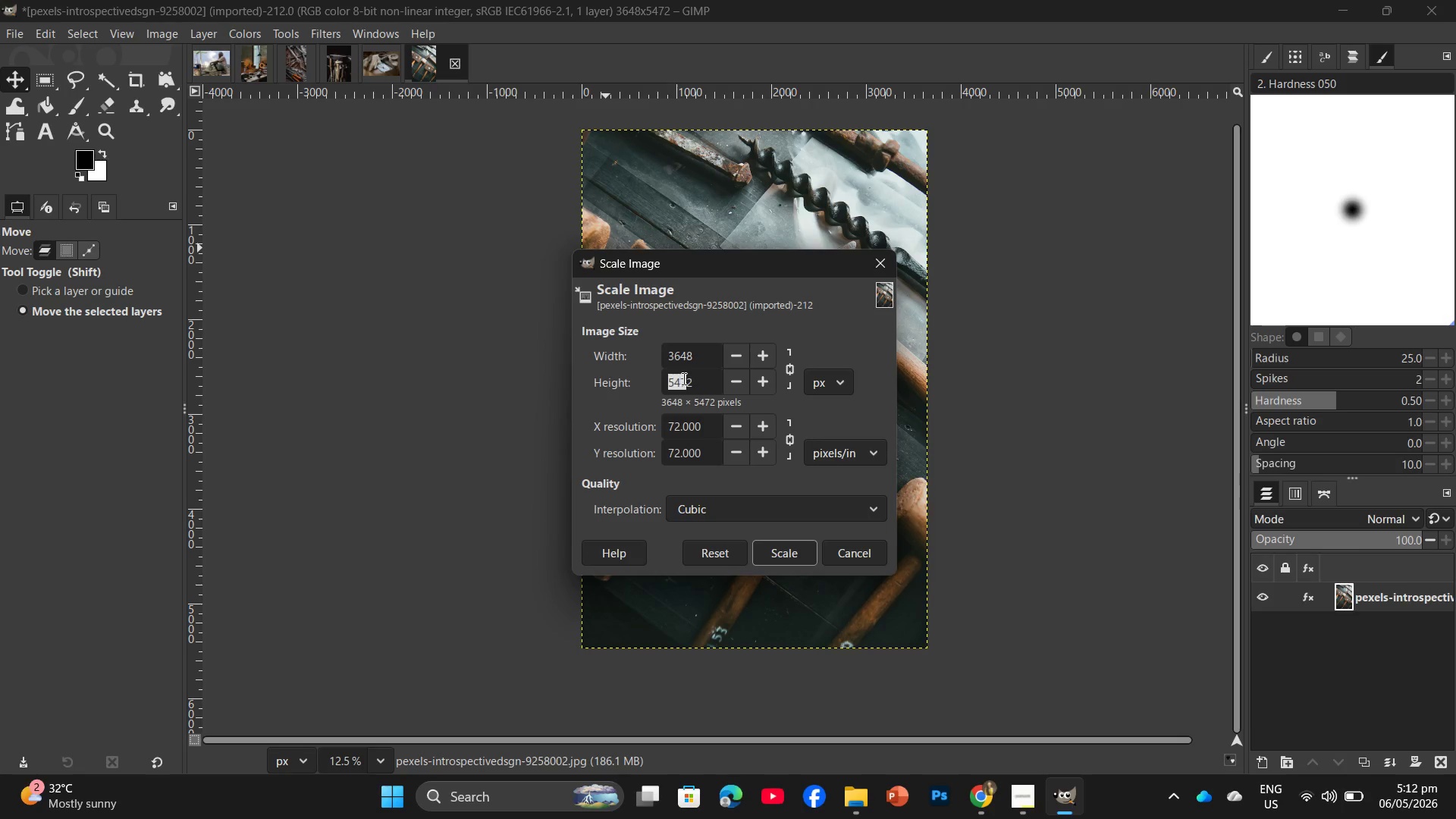 
left_click([682, 378])
 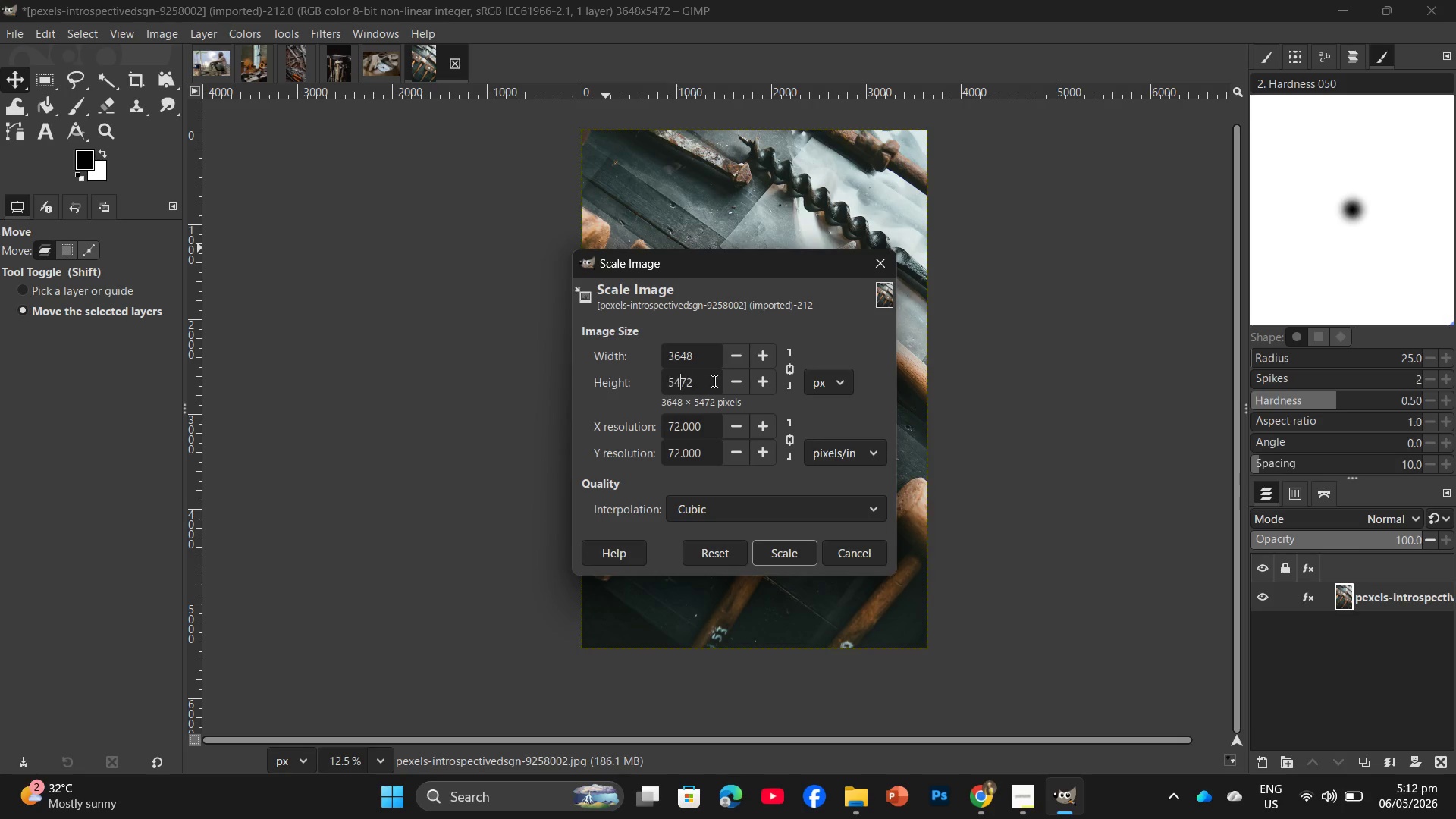 
left_click_drag(start_coordinate=[713, 381], to_coordinate=[576, 369])
 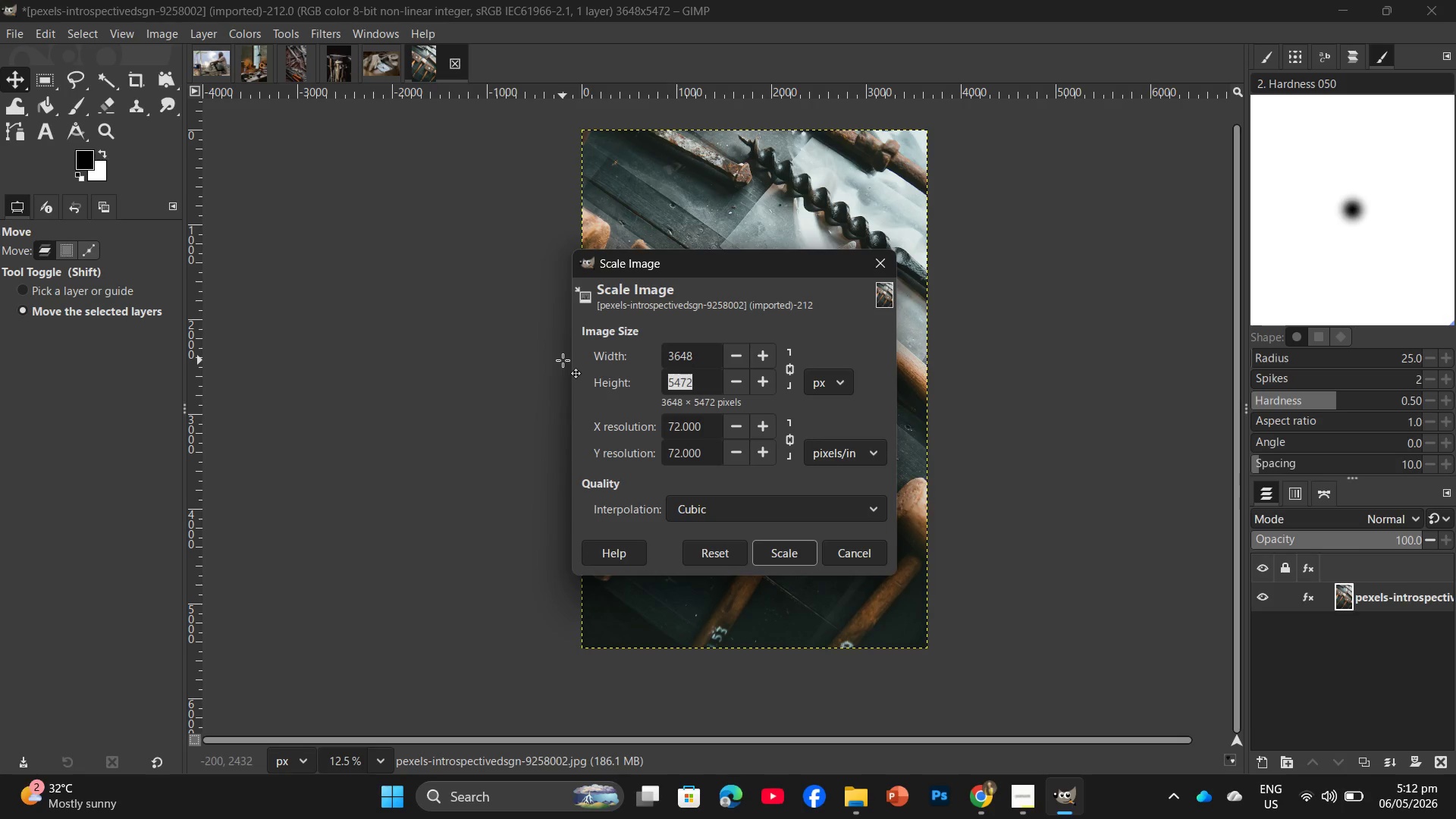 
key(Numpad2)
 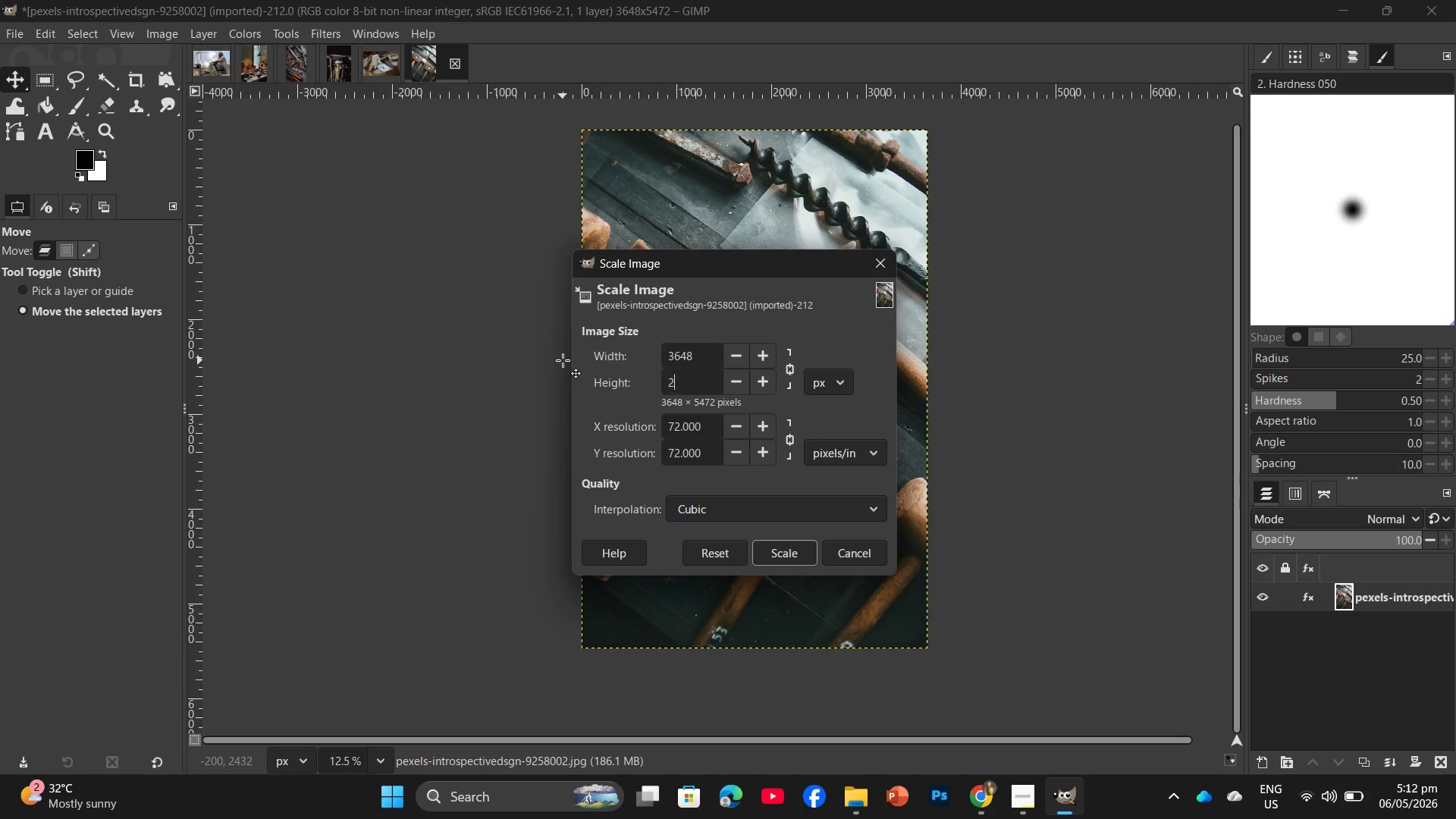 
key(Numpad0)
 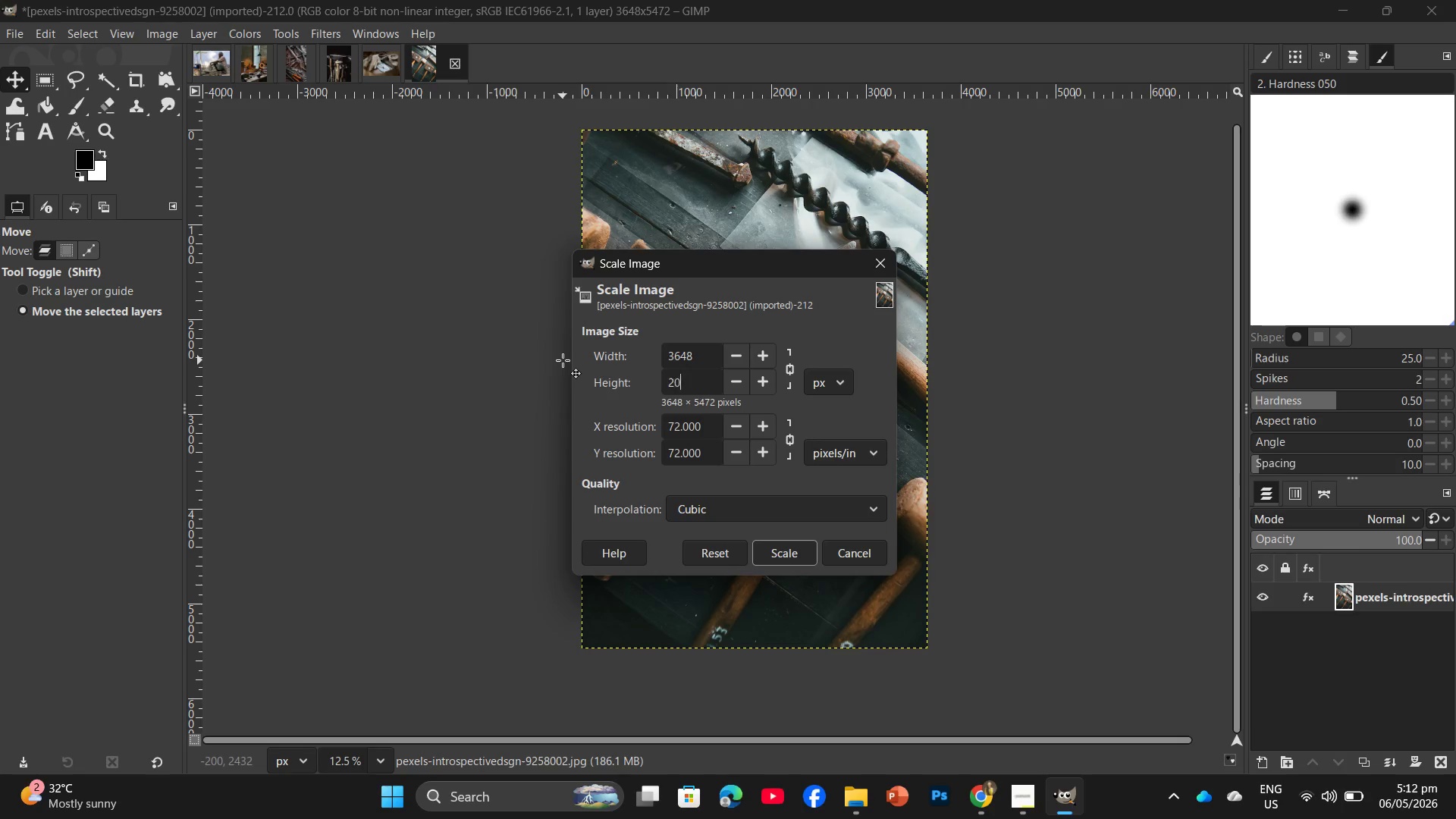 
key(Numpad0)
 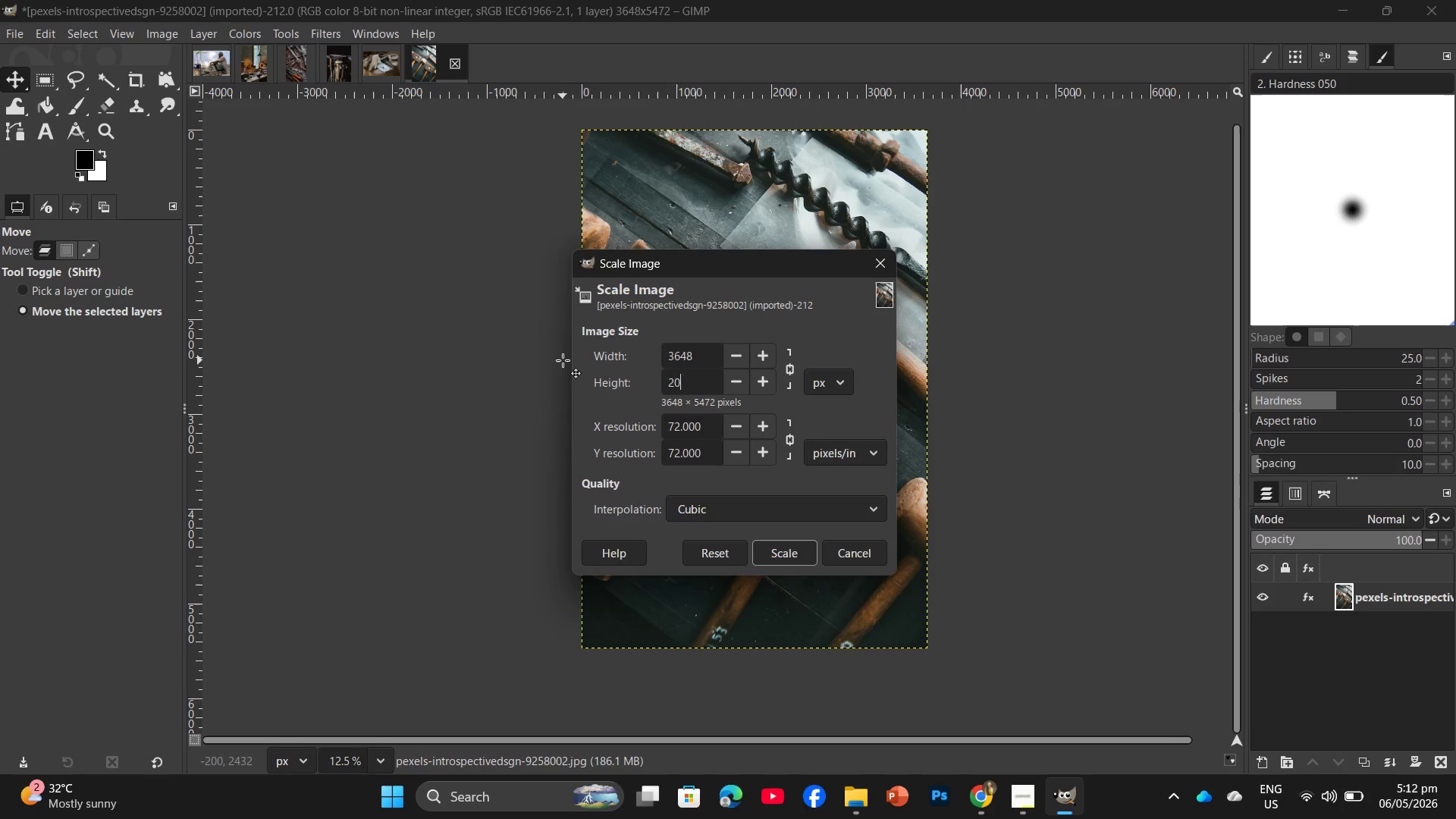 
key(Numpad0)
 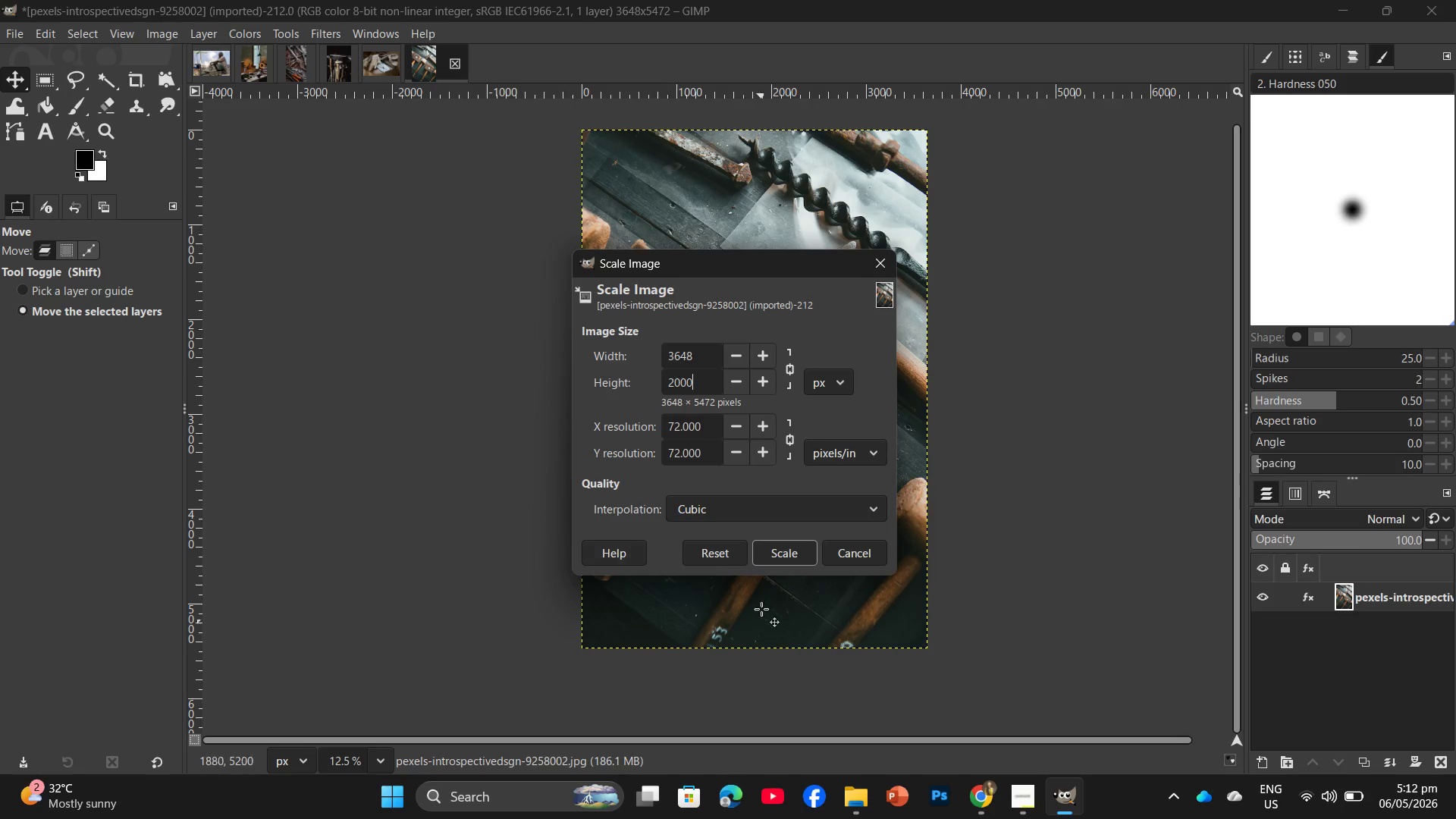 
left_click([765, 558])
 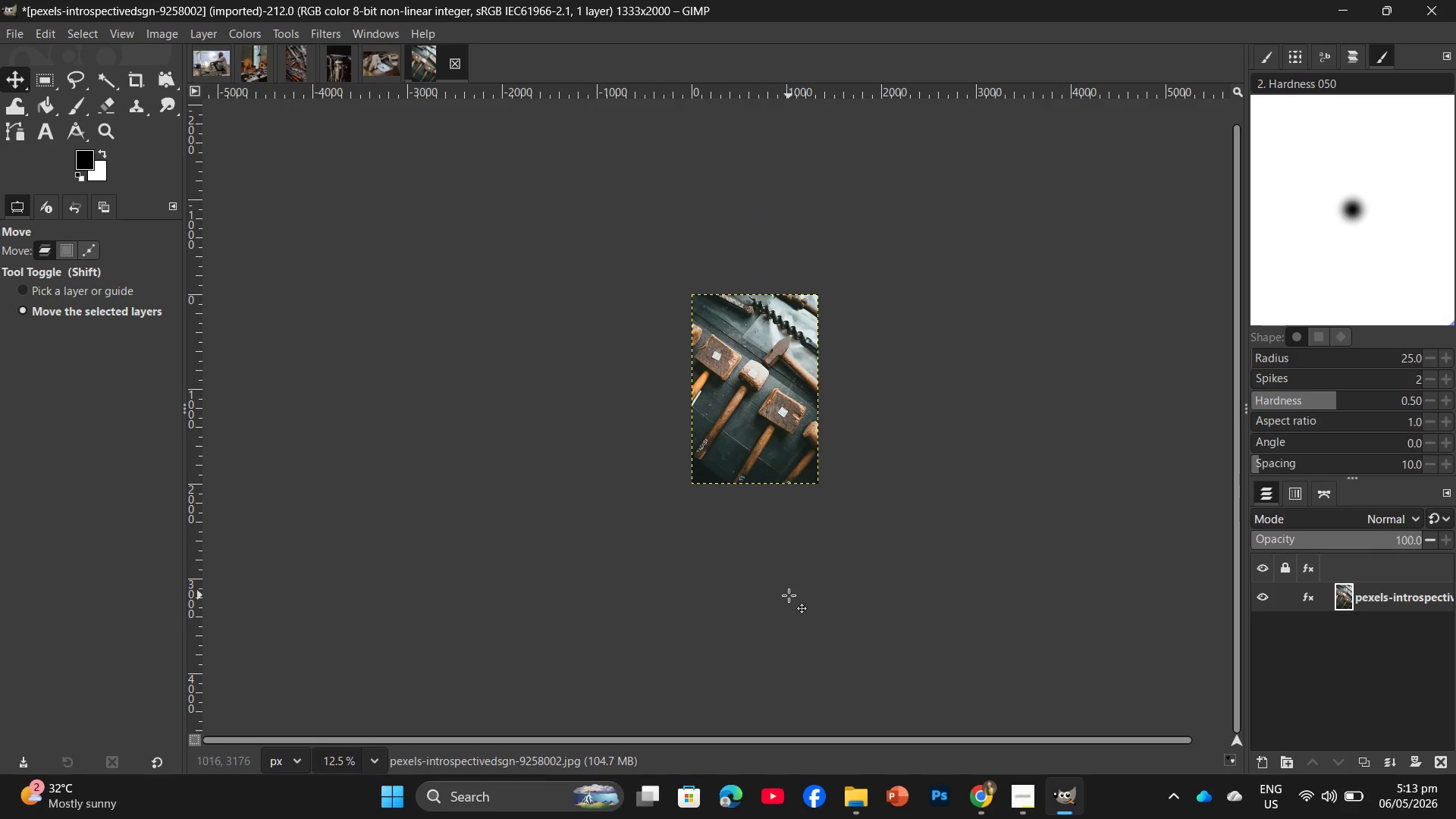 
wait(6.22)
 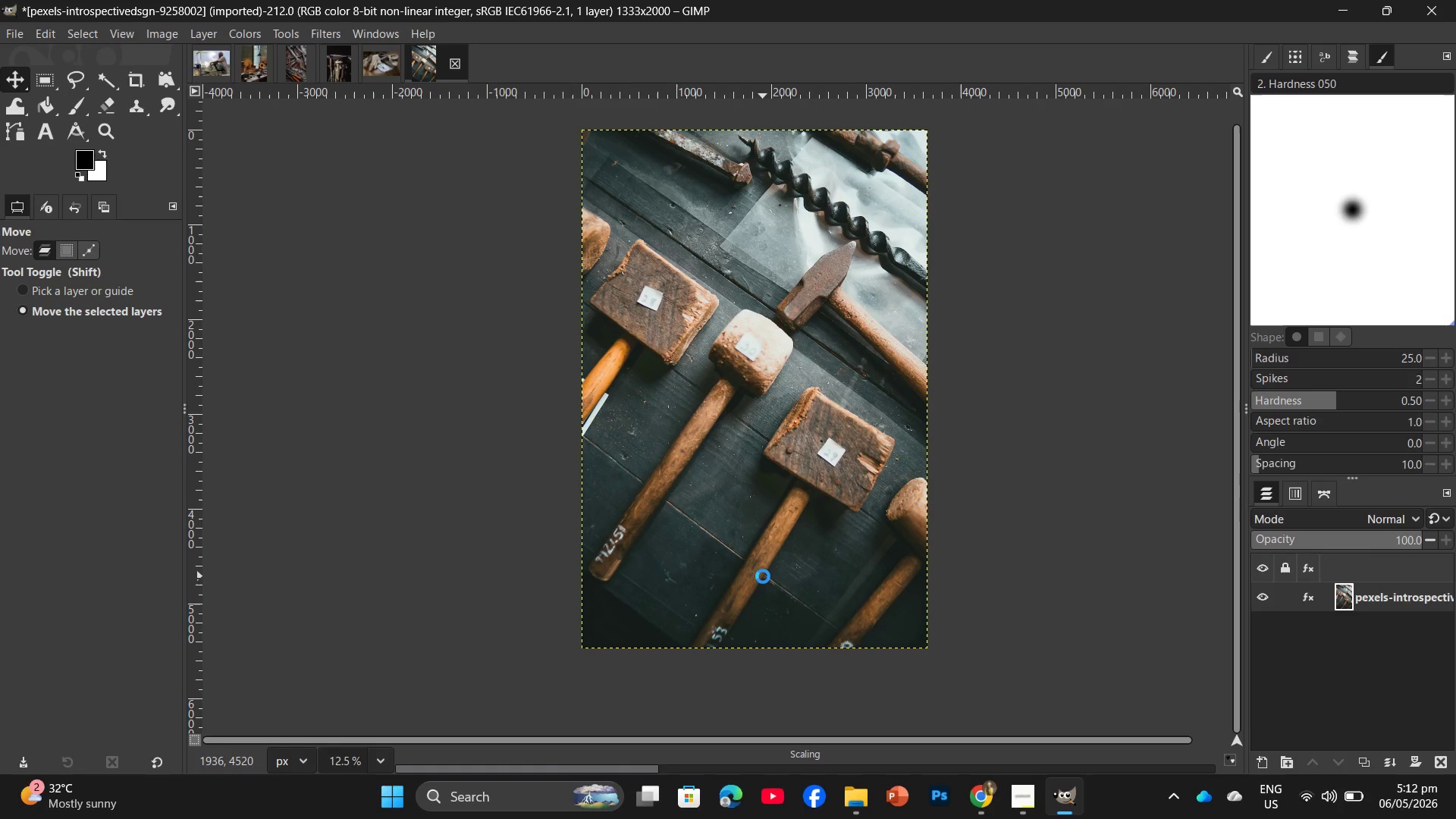 
left_click([22, 42])
 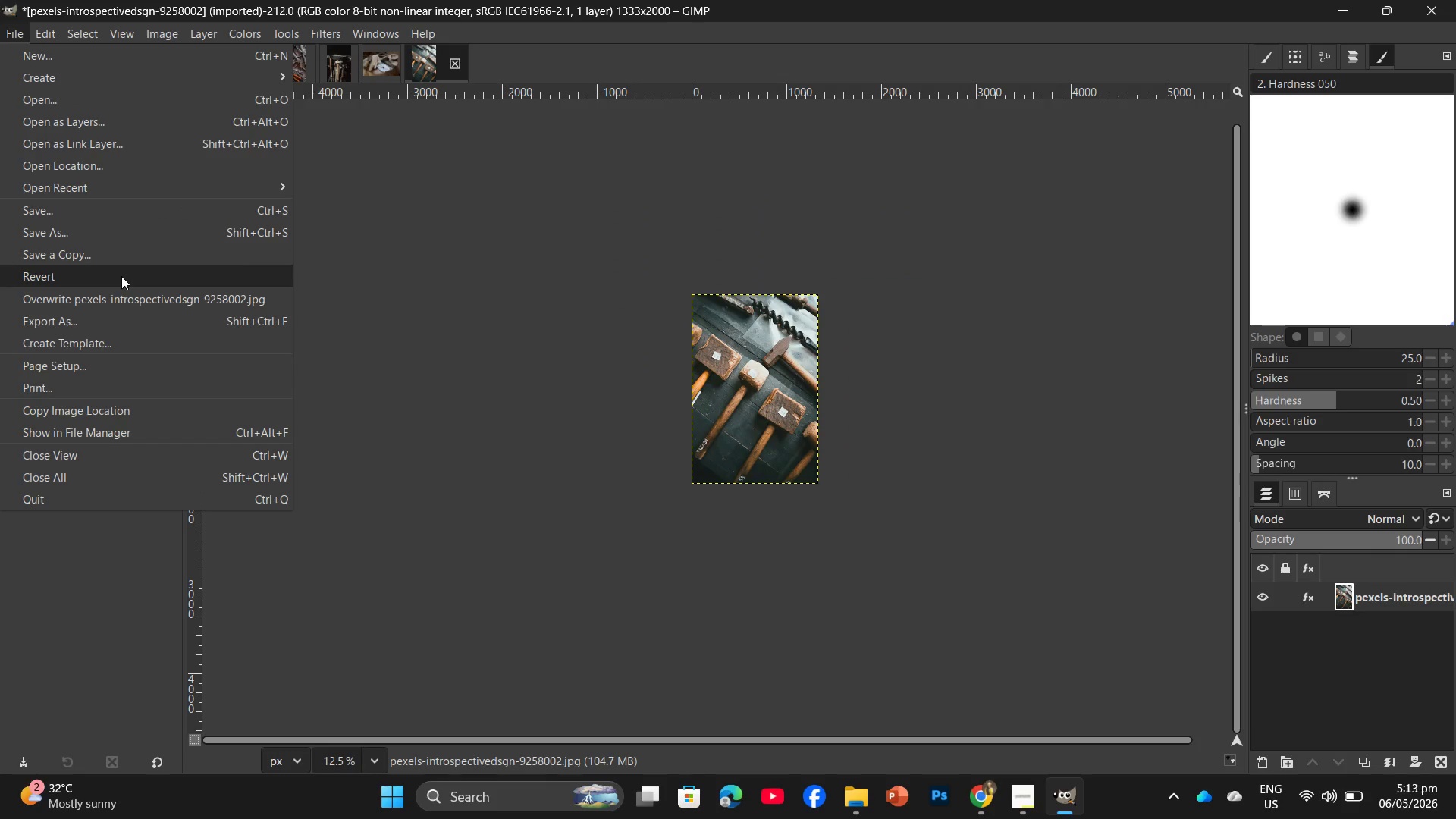 
left_click([110, 322])
 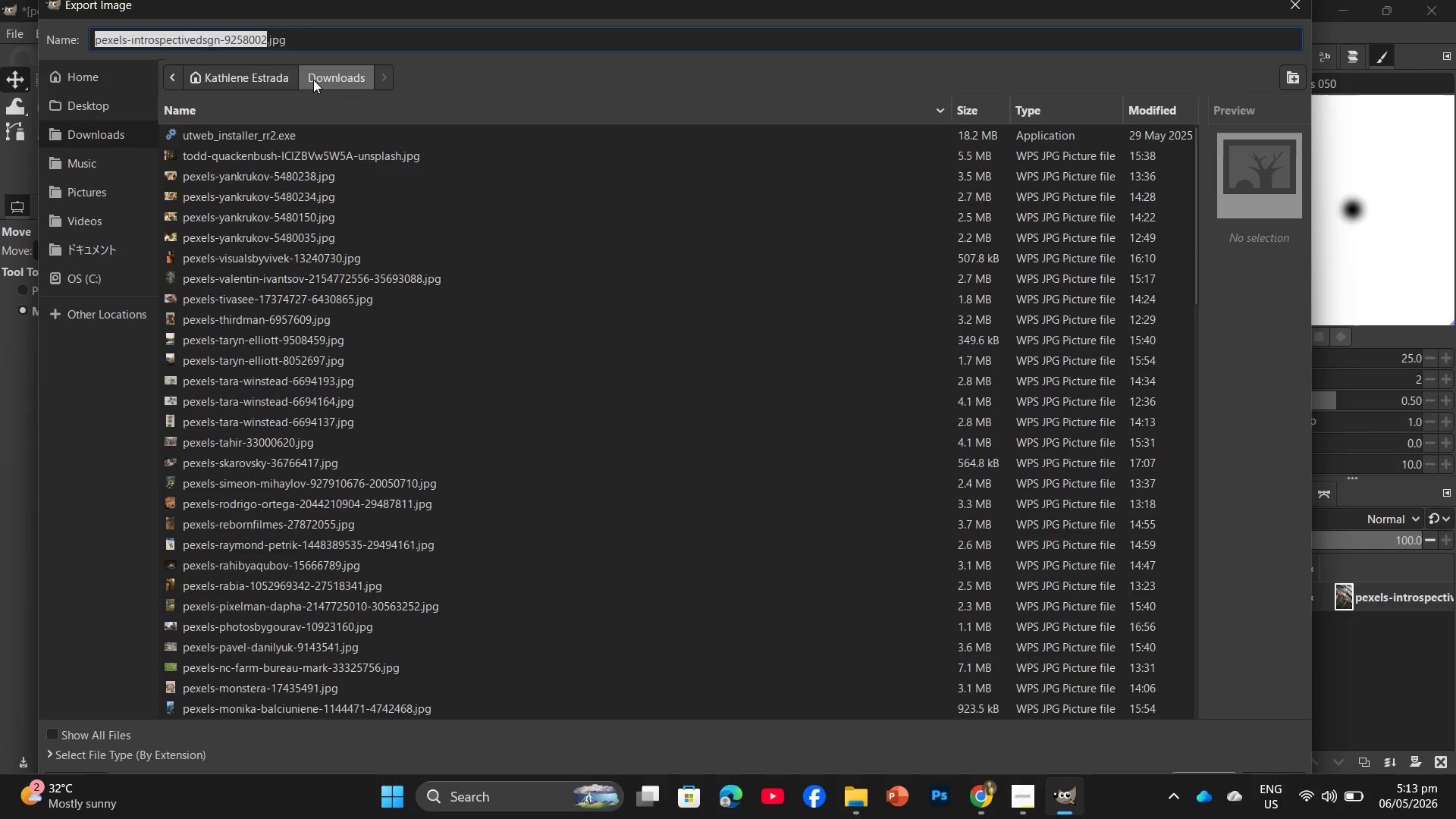 
left_click([266, 42])
 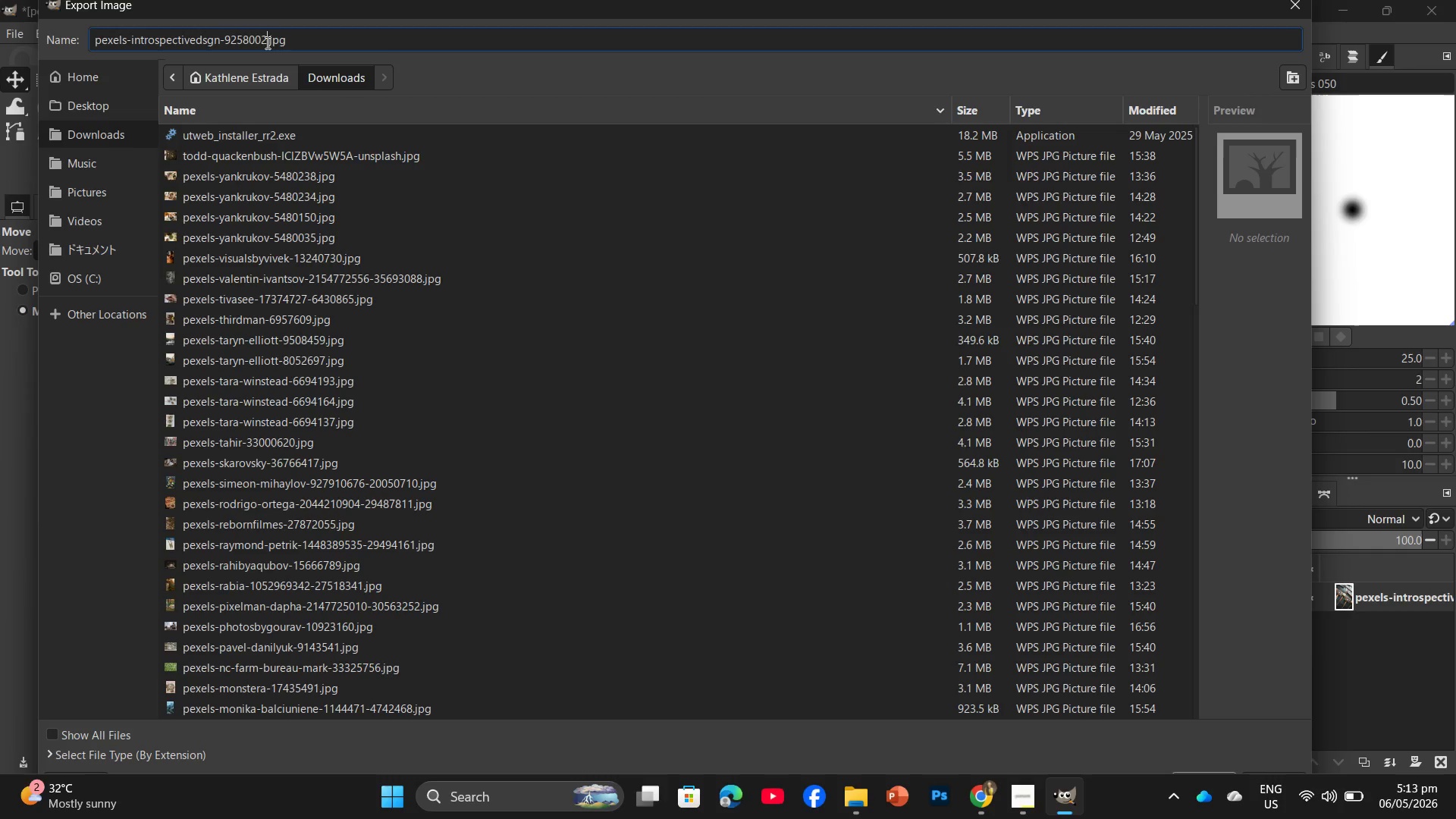 
left_click_drag(start_coordinate=[266, 42], to_coordinate=[52, 46])
 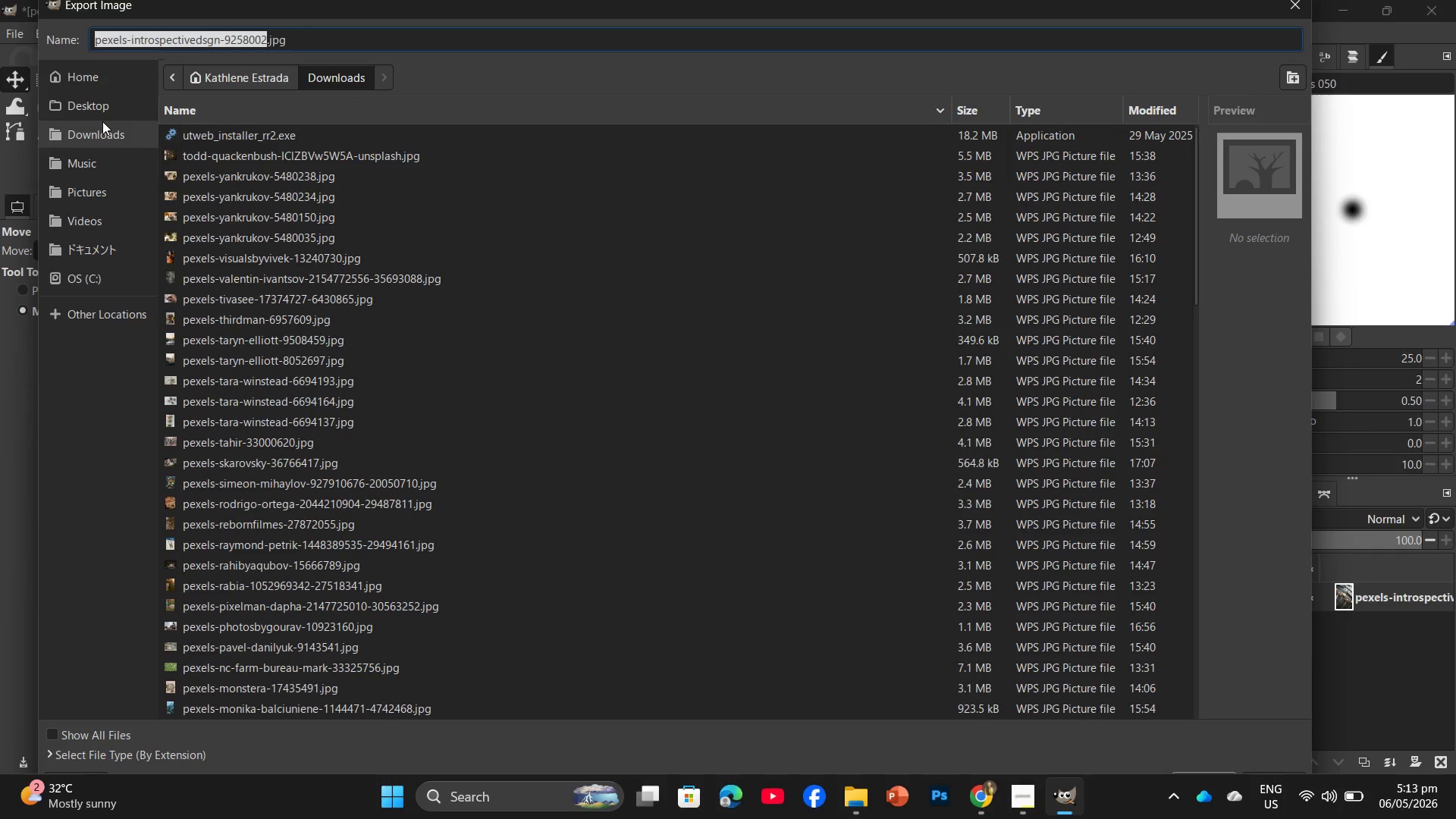 
double_click([107, 112])
 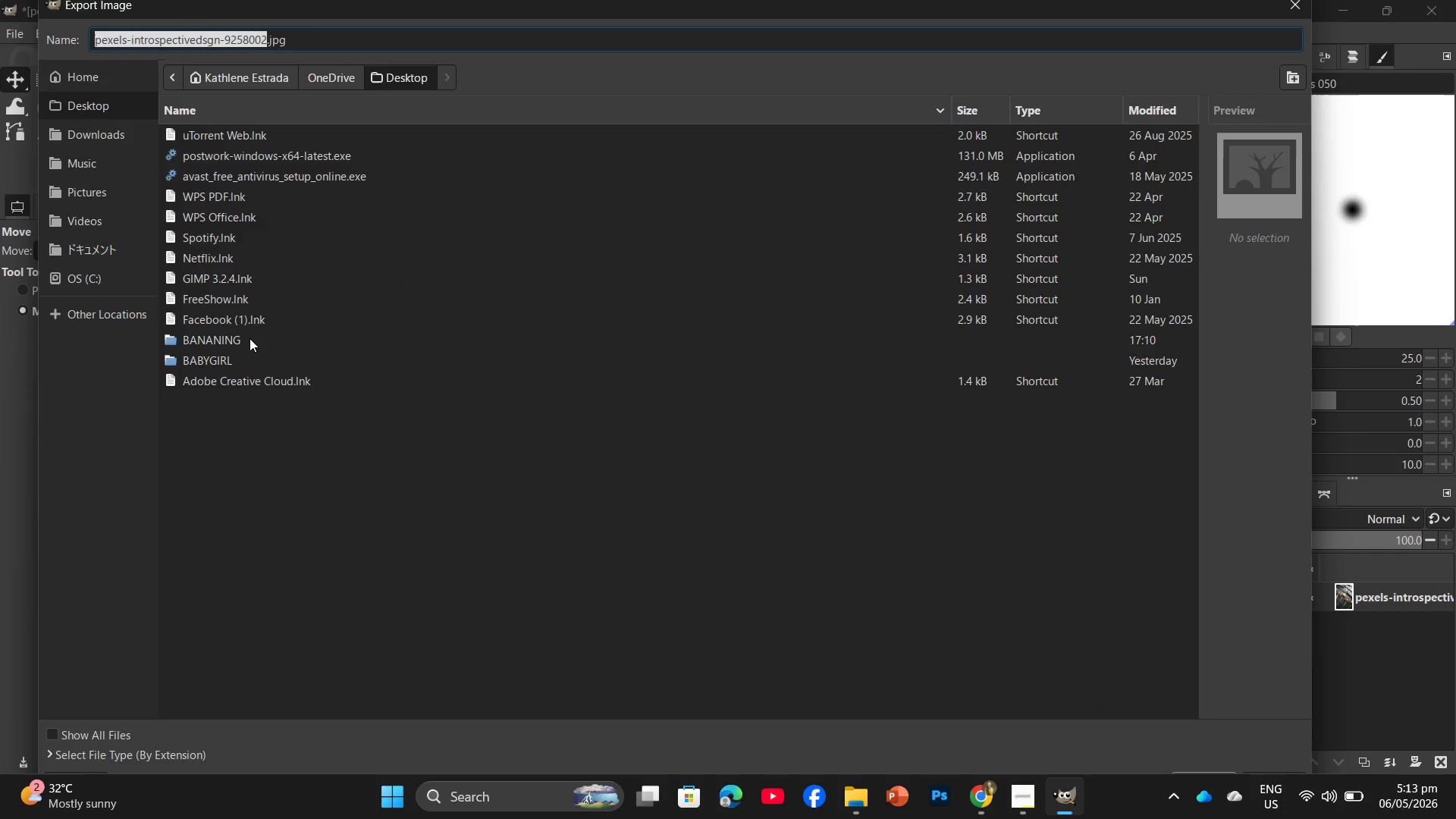 
double_click([249, 340])
 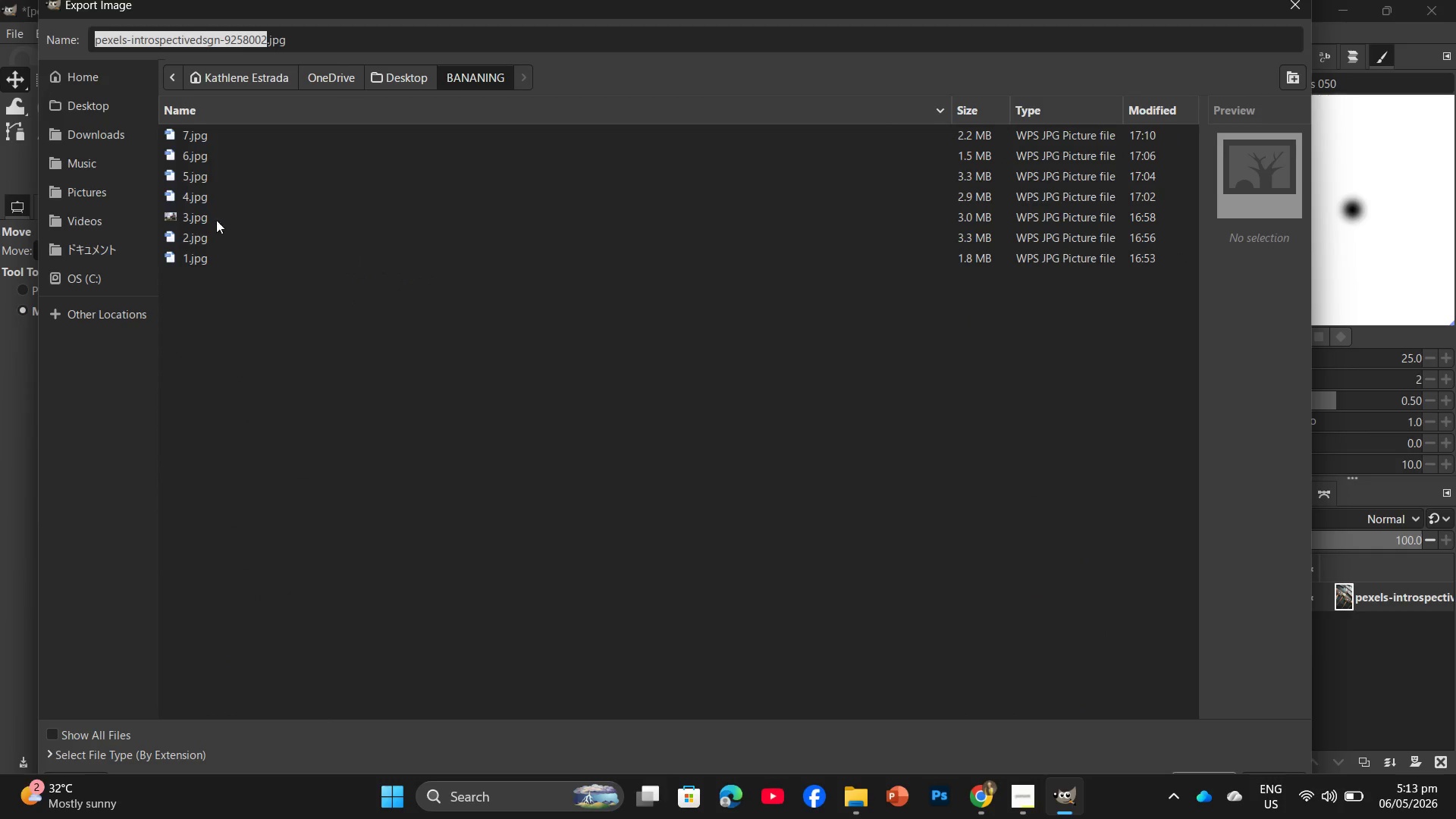 
key(Backspace)
 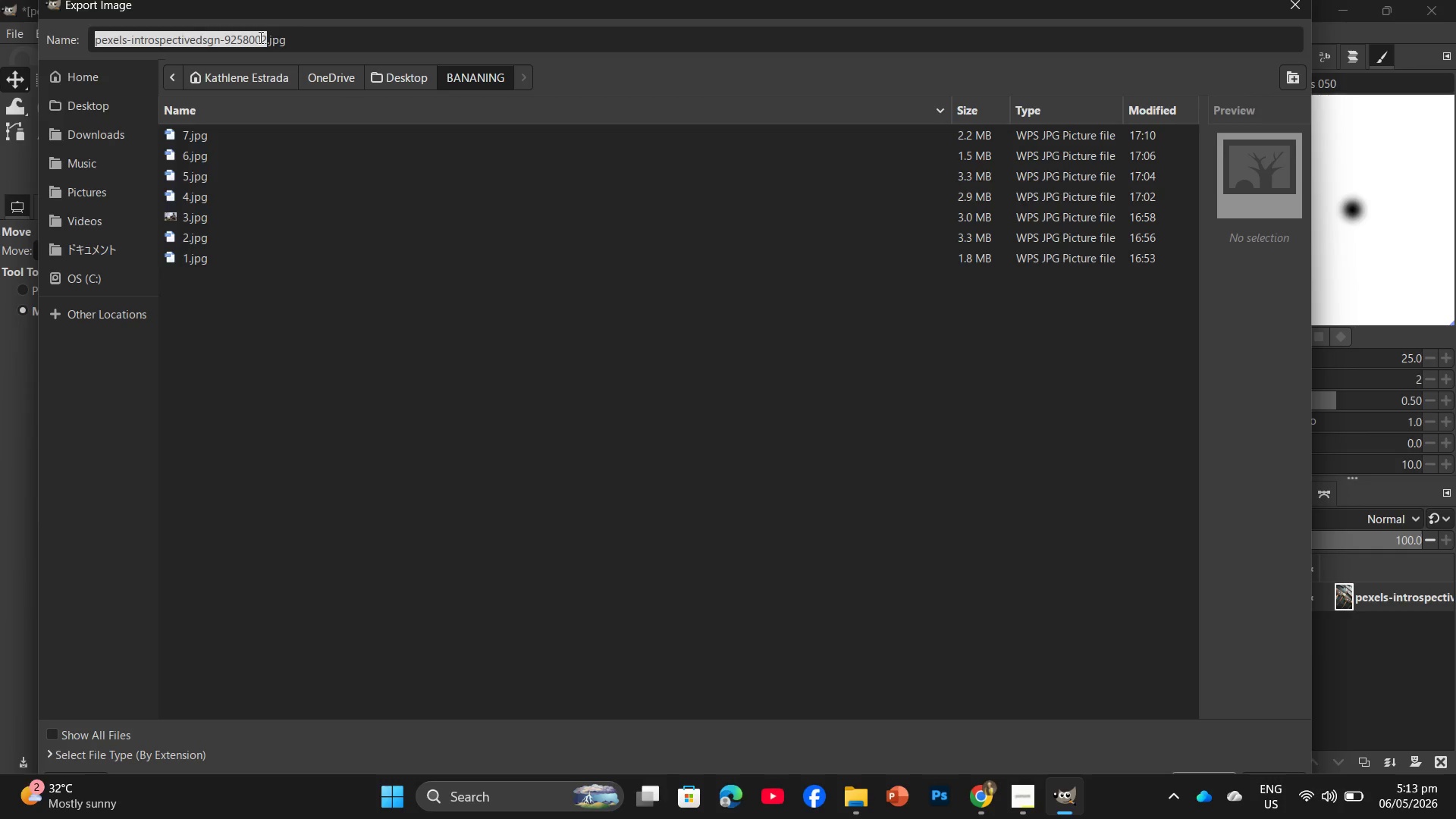 
left_click([264, 39])
 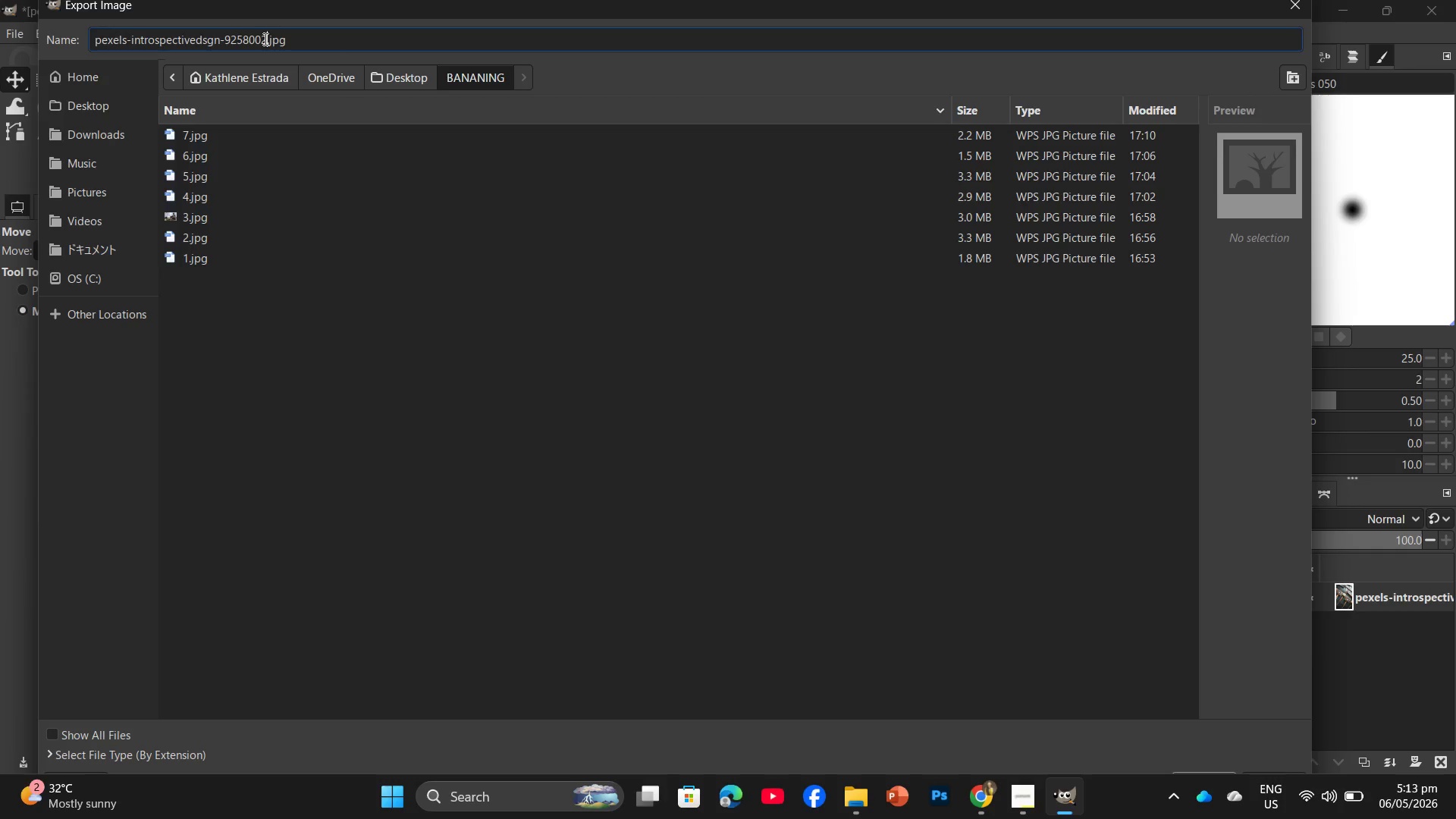 
left_click_drag(start_coordinate=[264, 39], to_coordinate=[0, 50])
 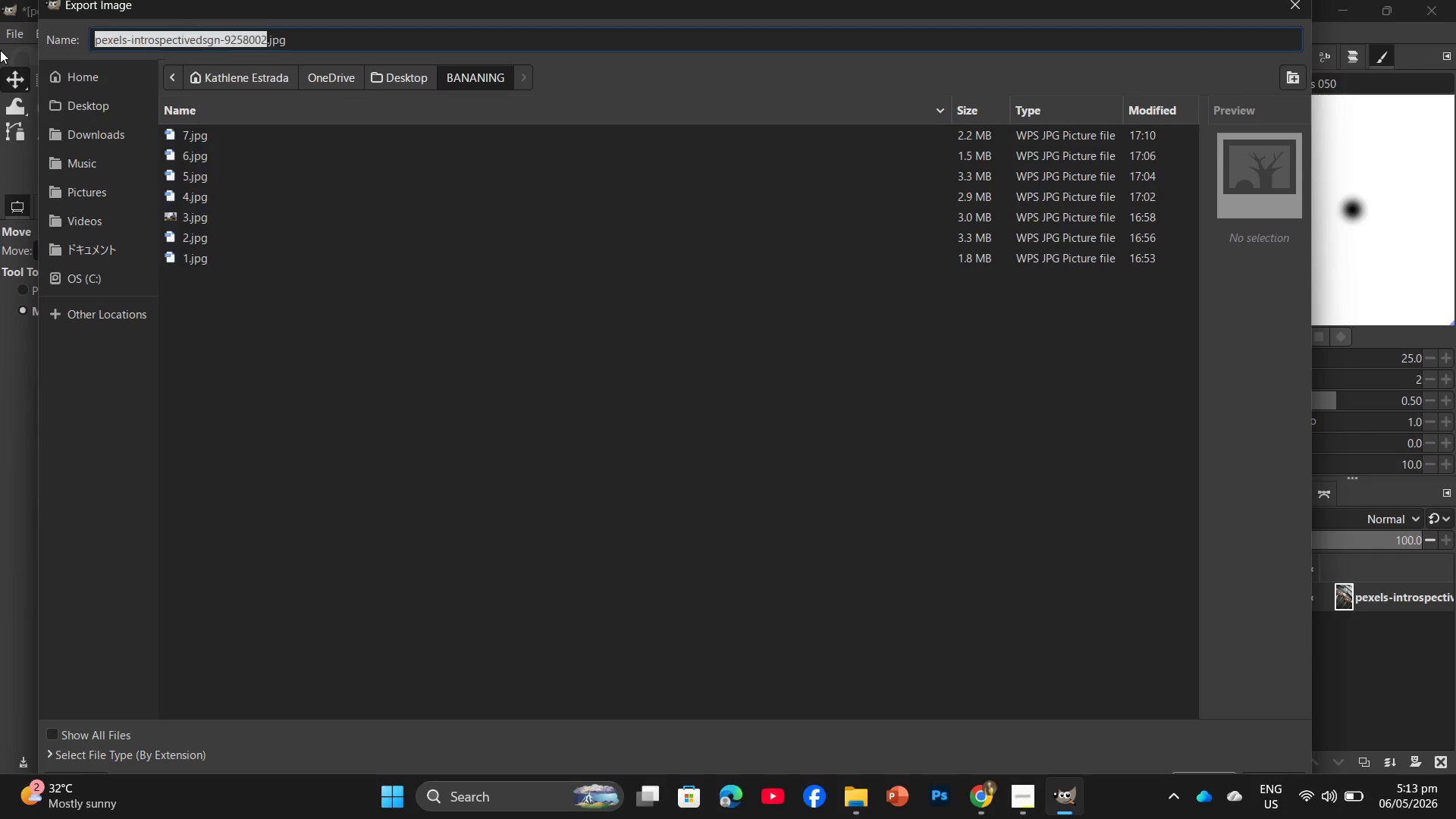 
key(Backspace)
 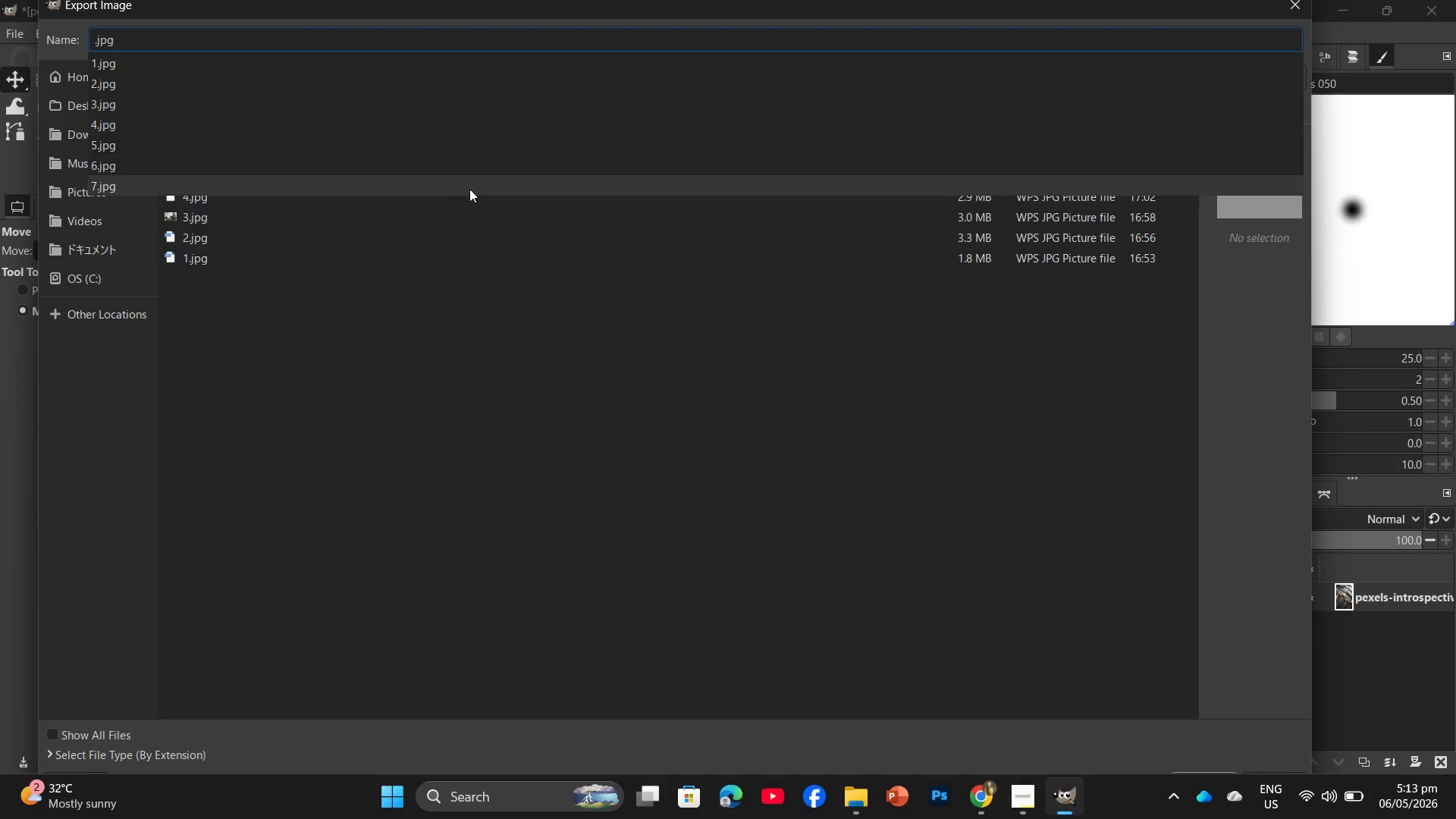 
key(Numpad8)
 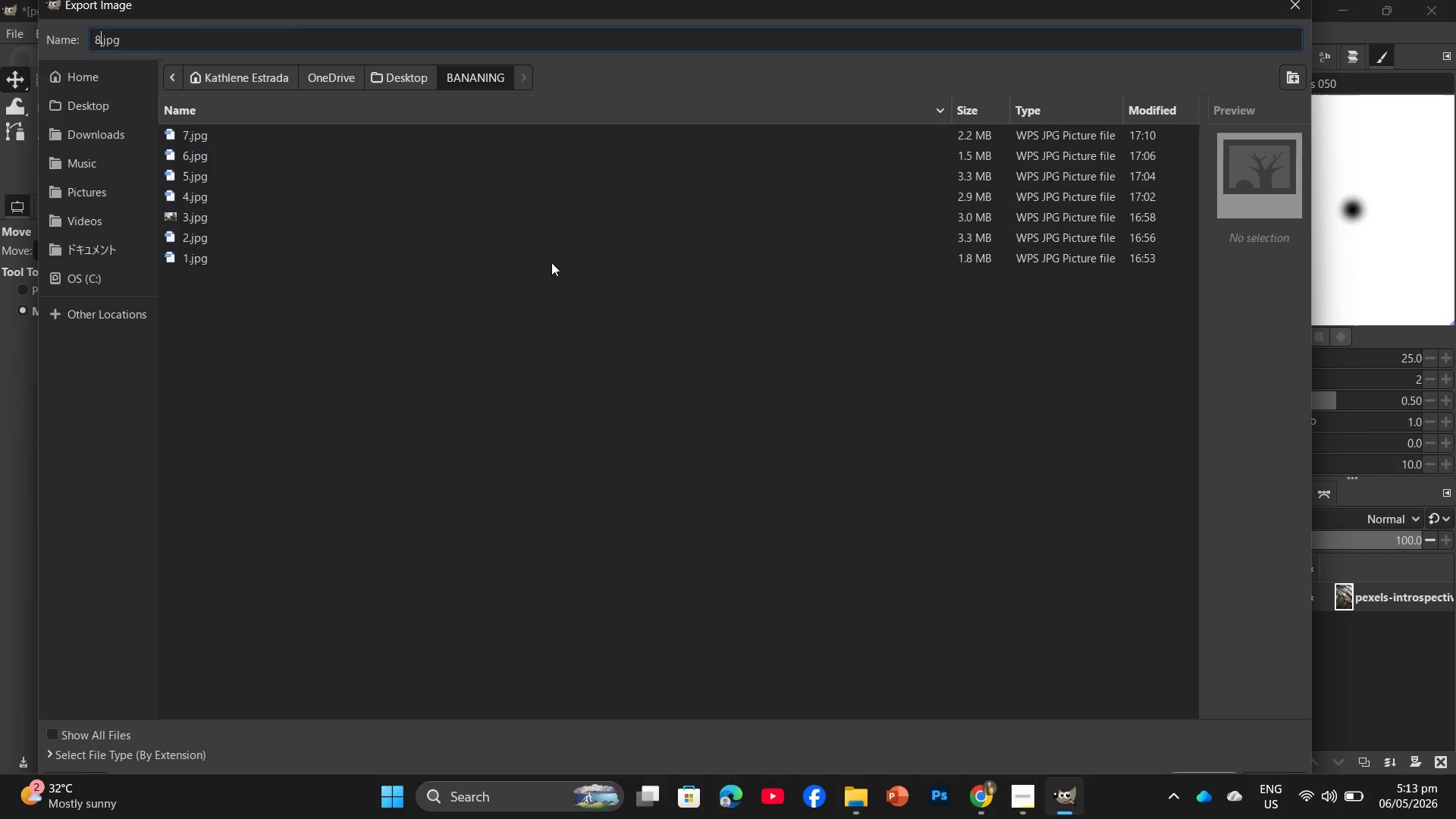 
key(Enter)
 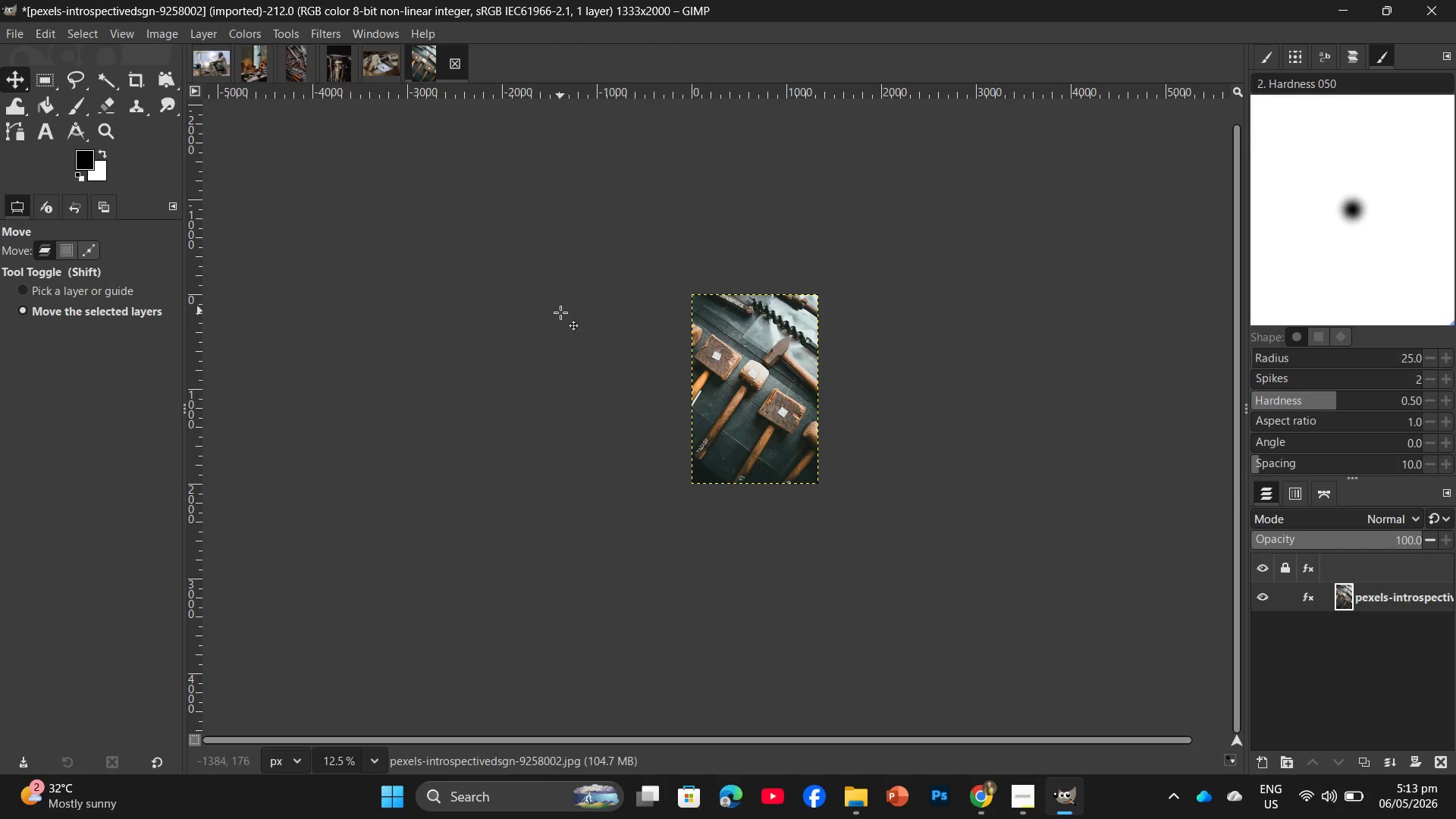 
mouse_move([575, 300])
 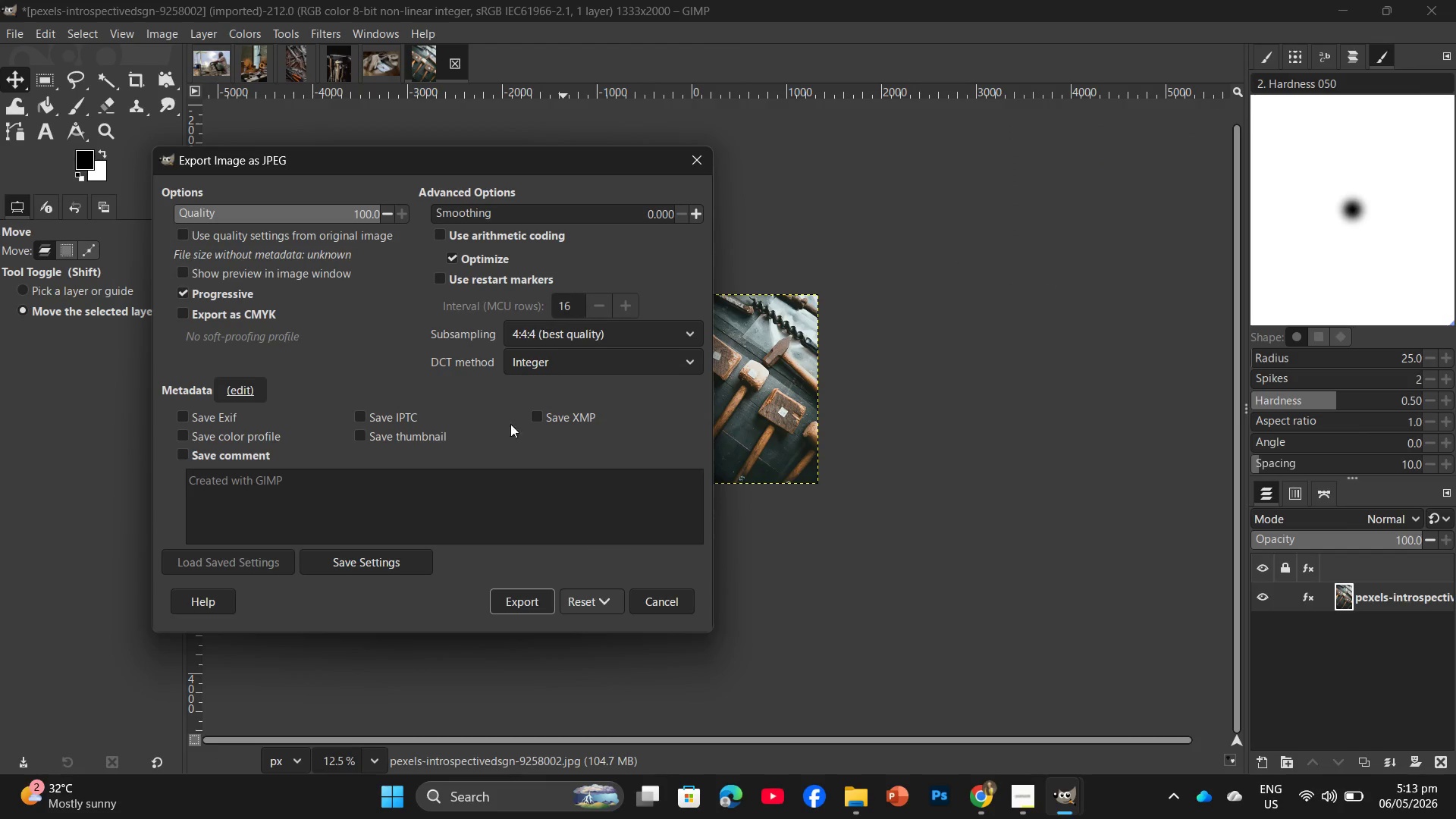 
left_click([504, 602])
 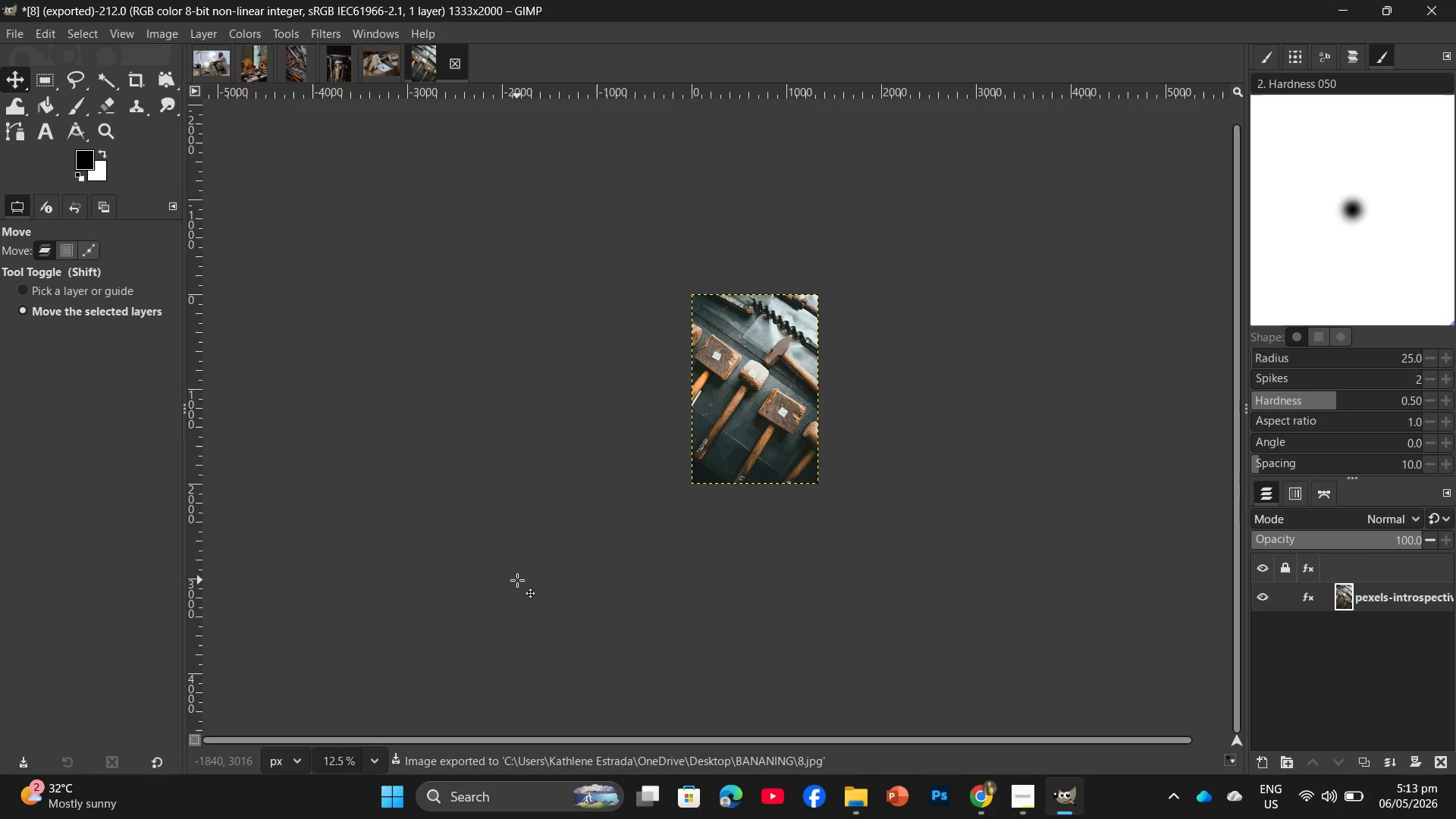 
wait(10.64)
 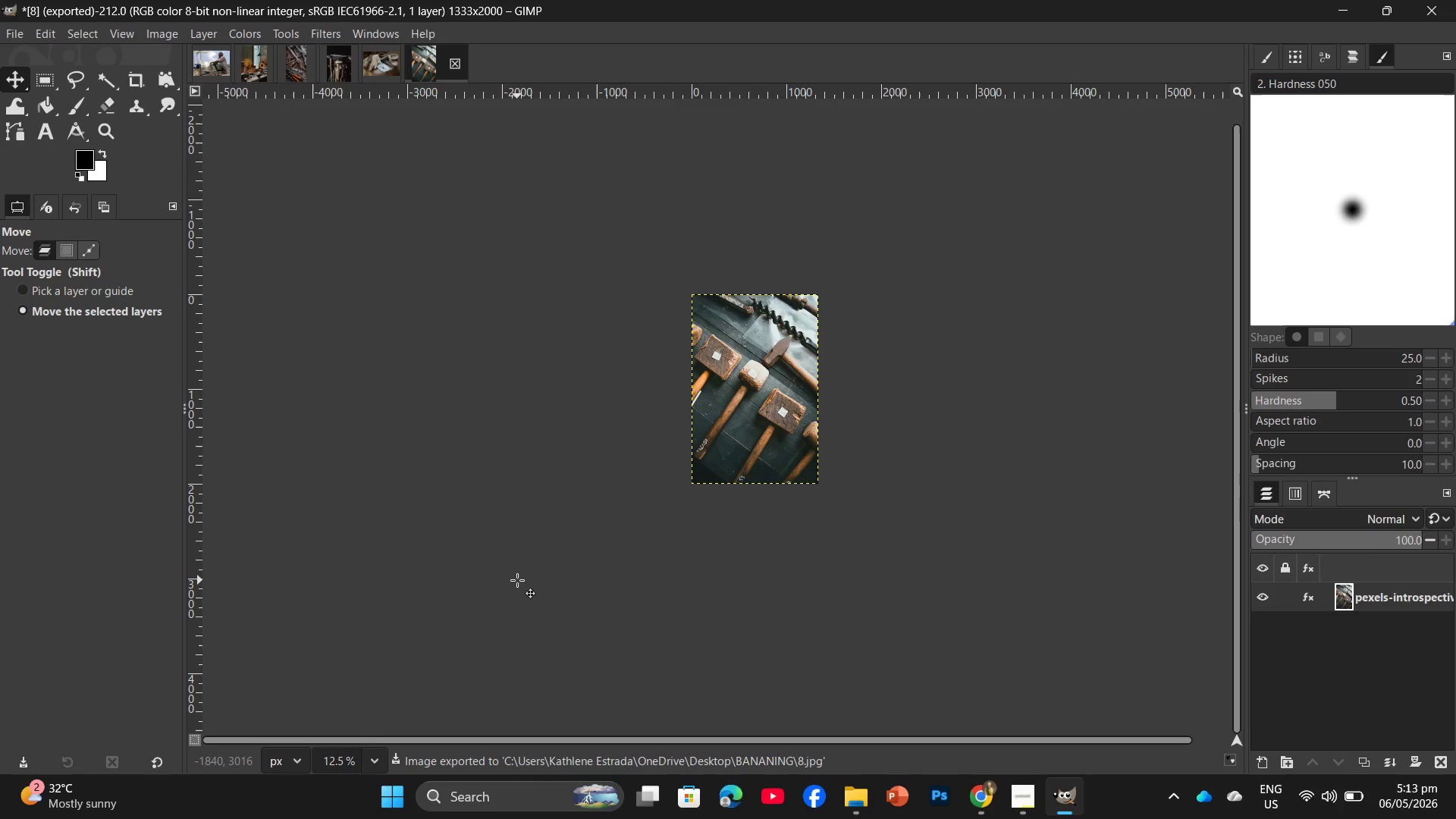 
left_click([3, 28])
 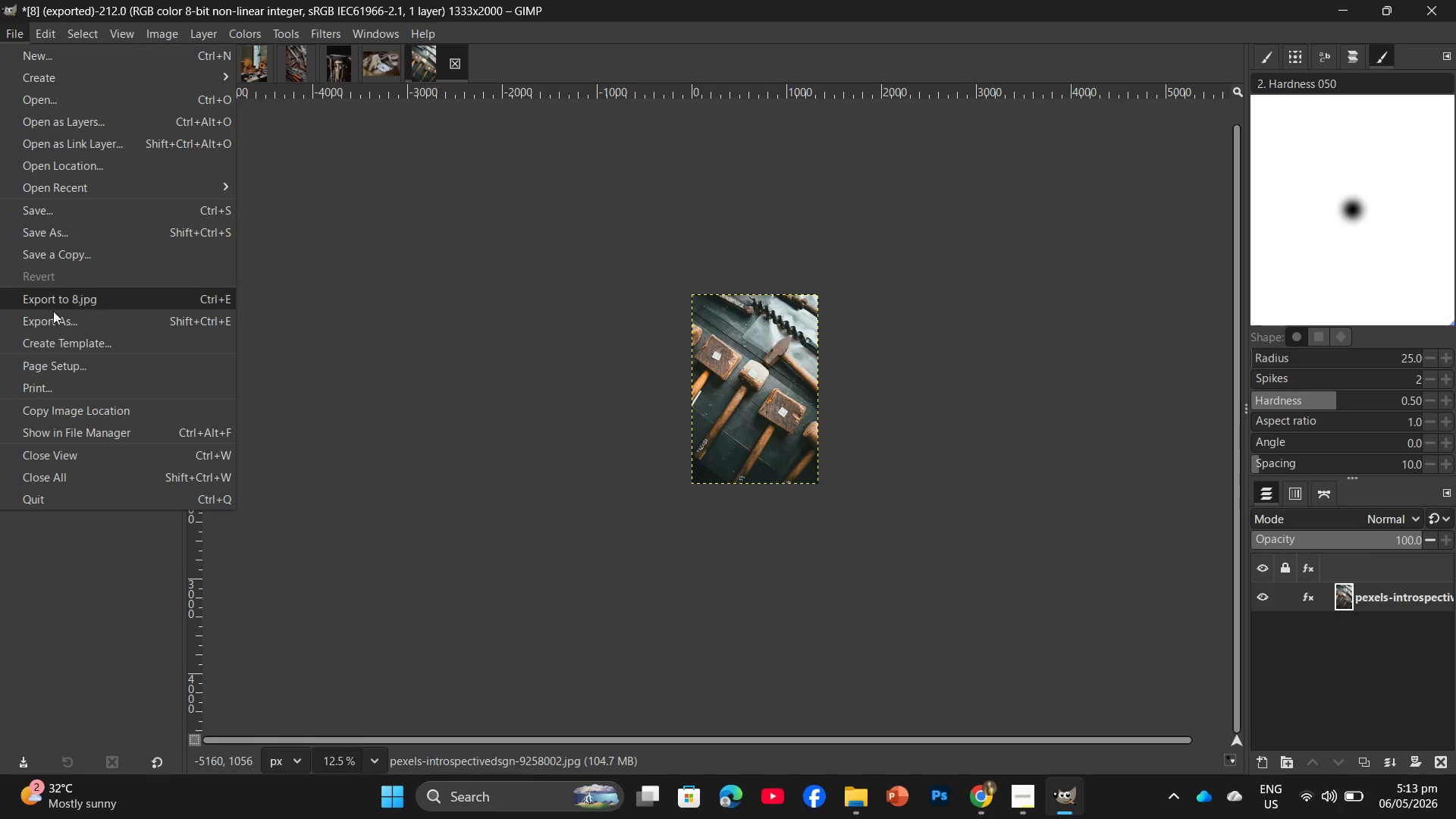 
left_click([52, 322])
 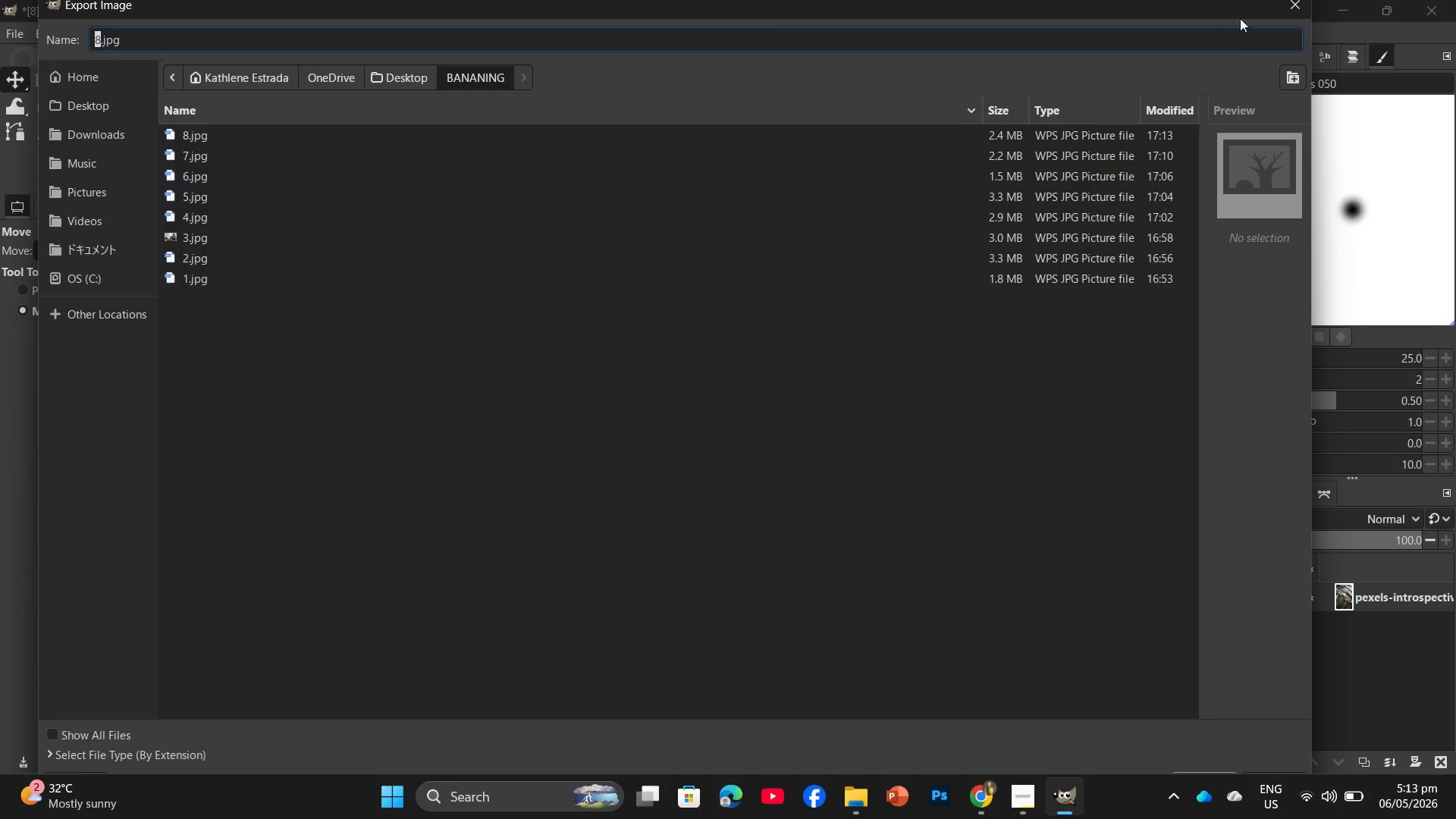 
left_click([1290, 6])
 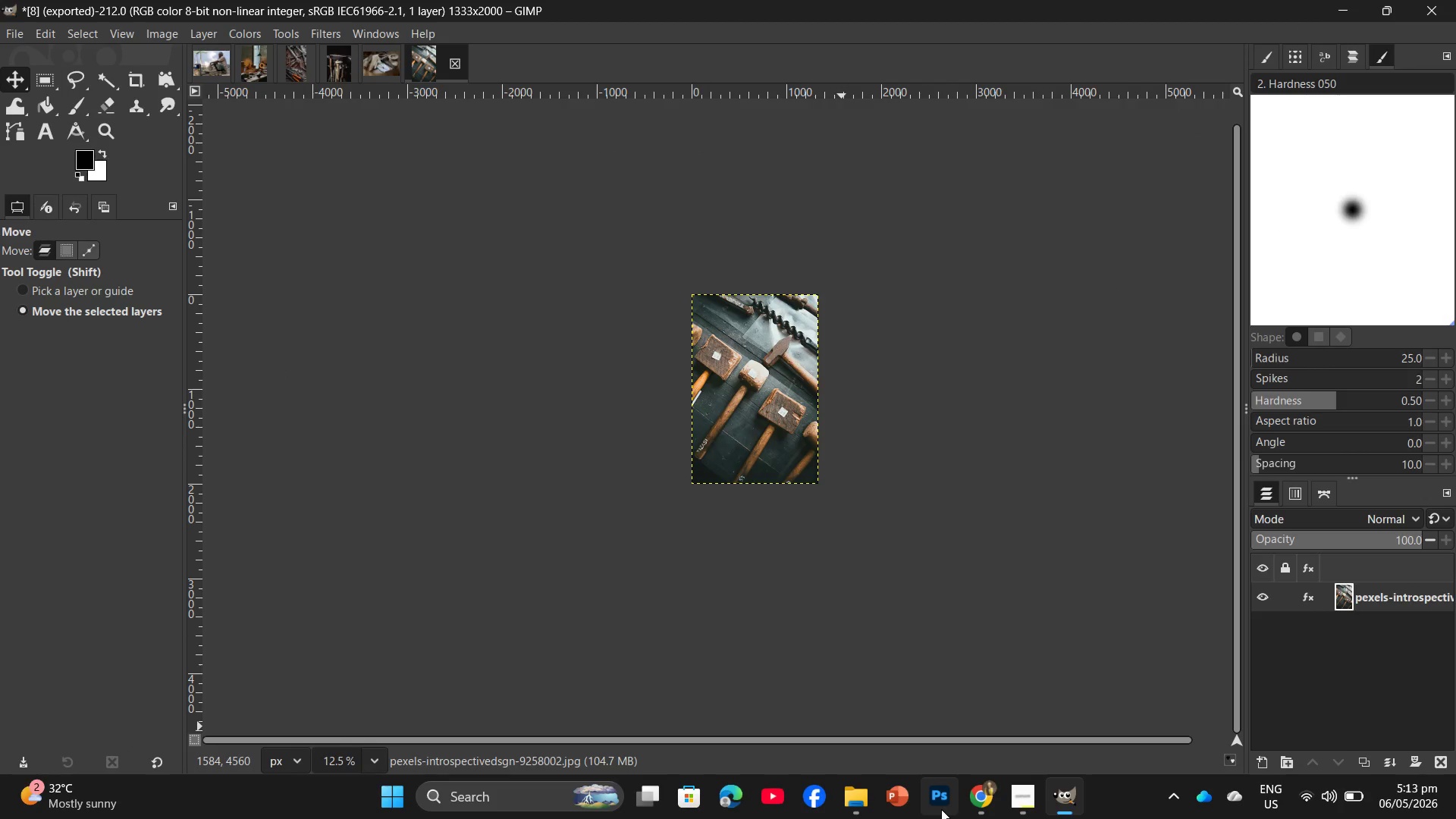 
left_click([977, 802])
 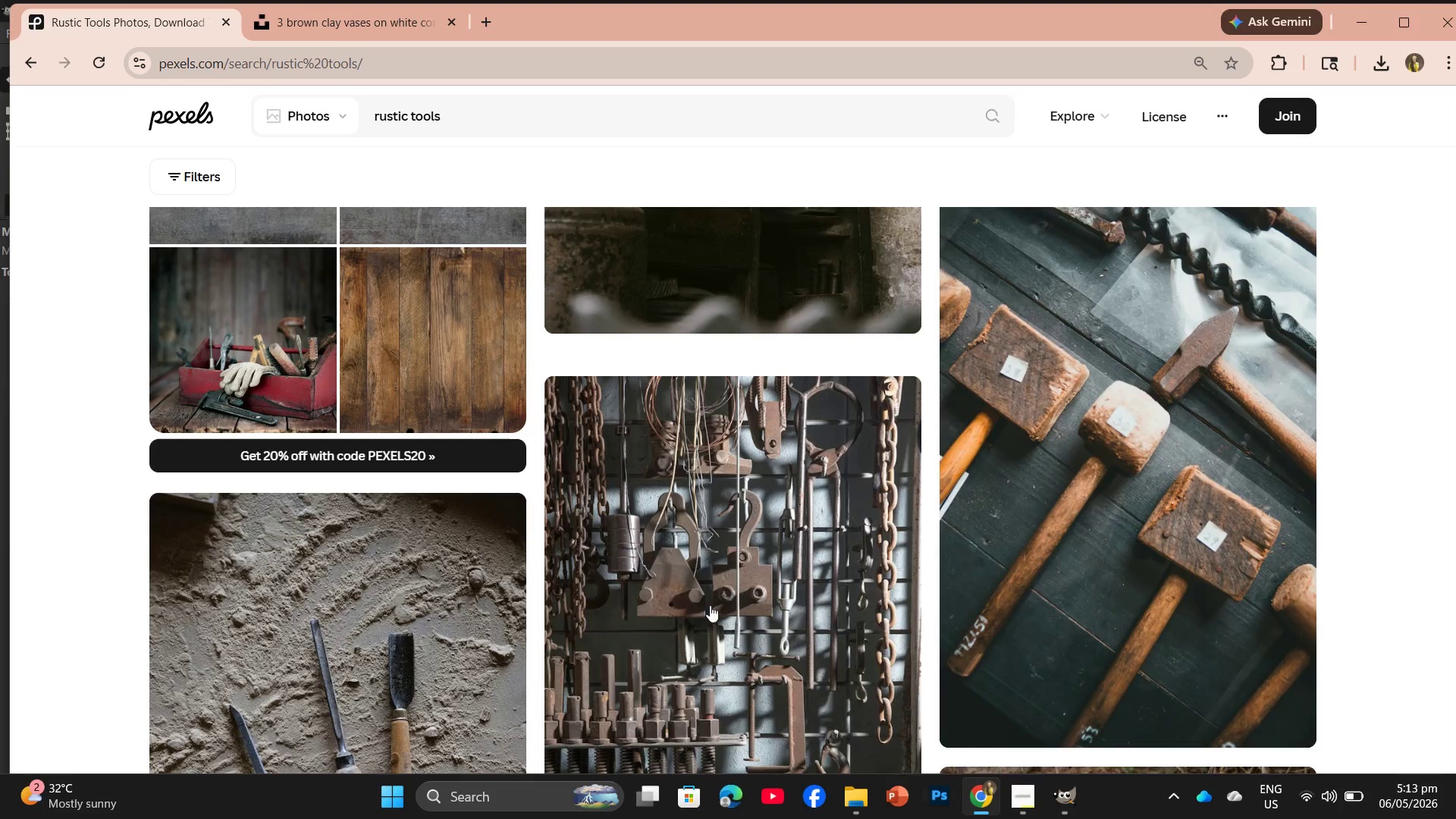 
scroll: coordinate [617, 708], scroll_direction: down, amount: 16.0